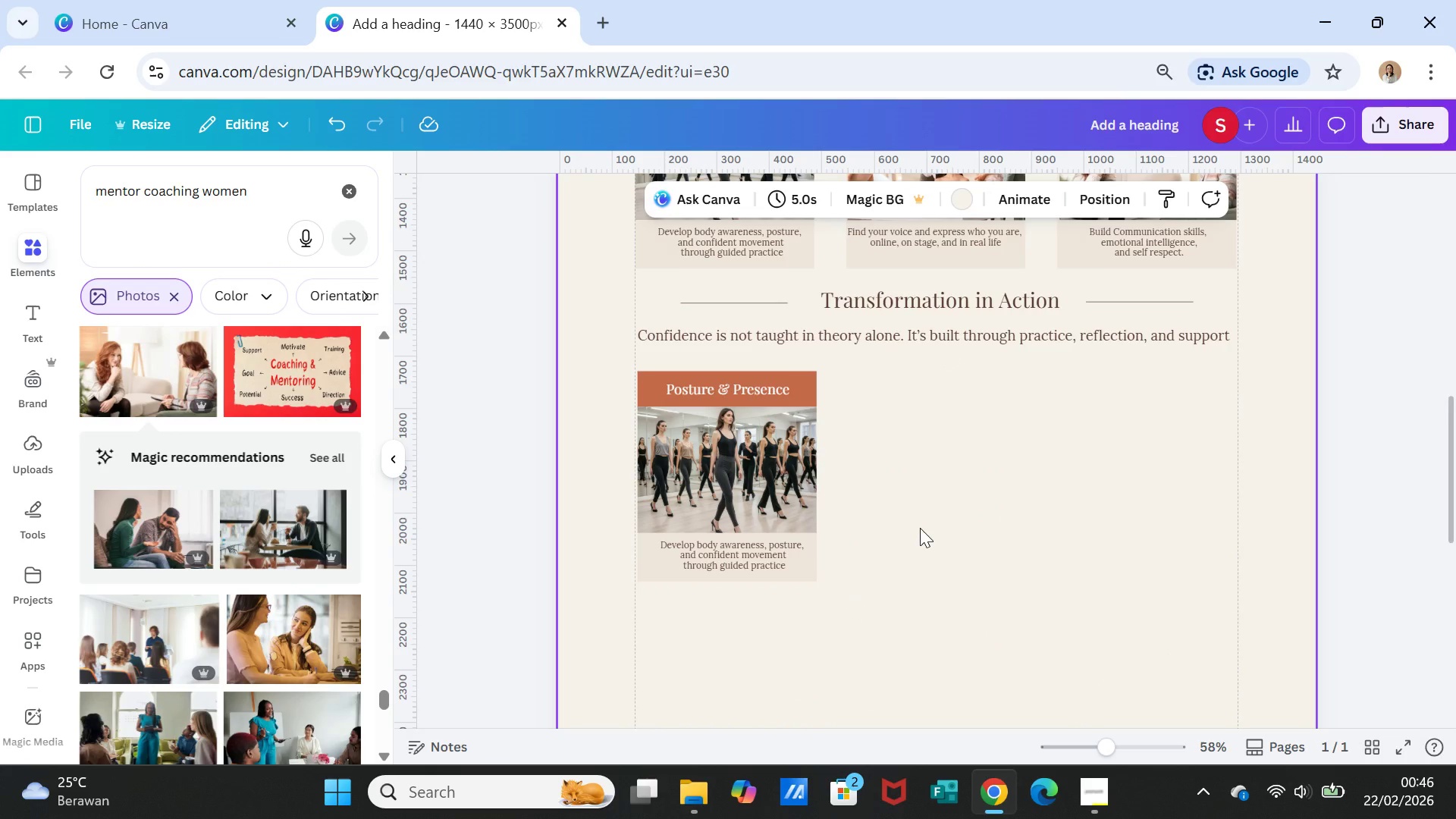 
wait(8.41)
 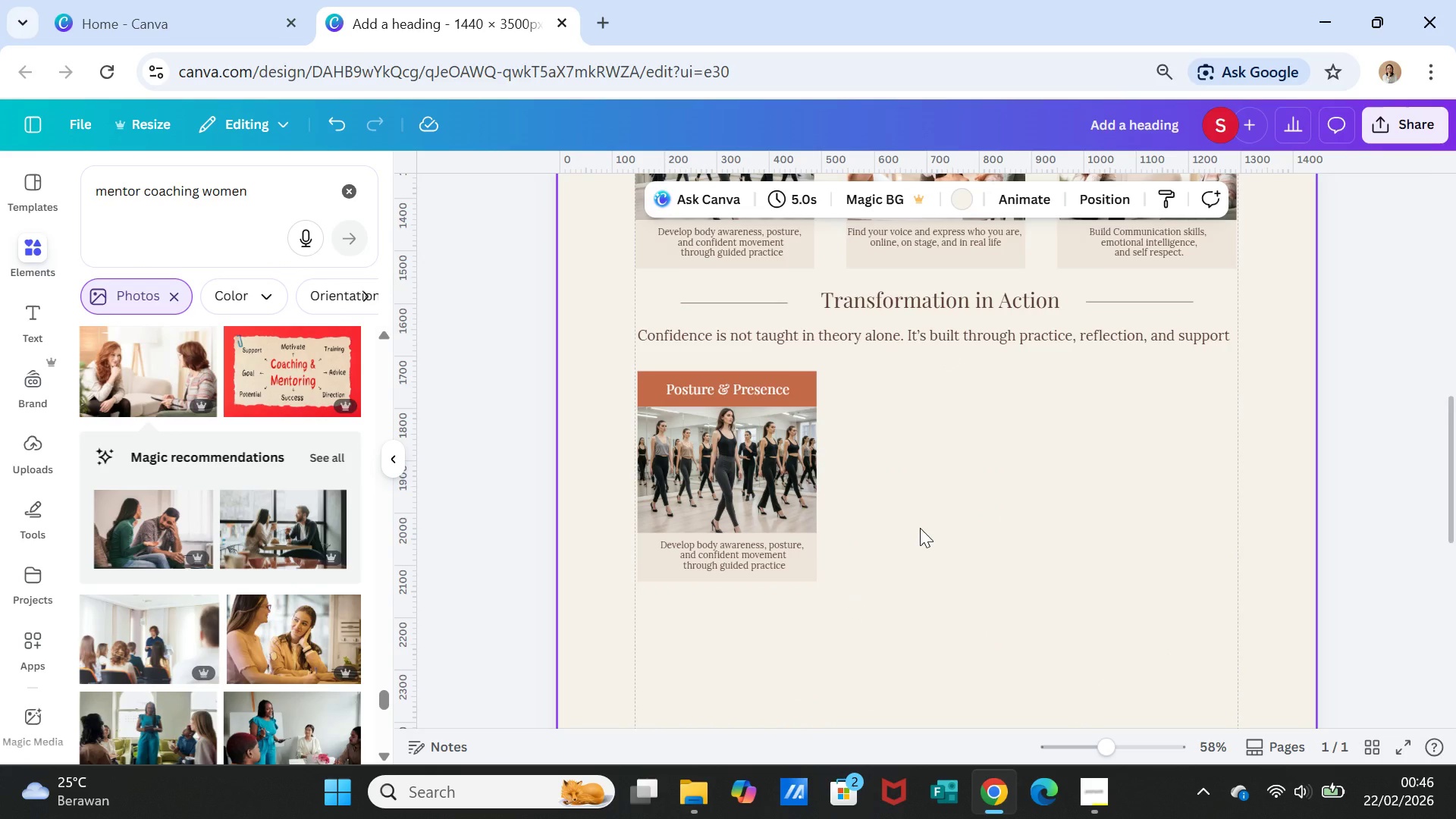 
left_click([769, 386])
 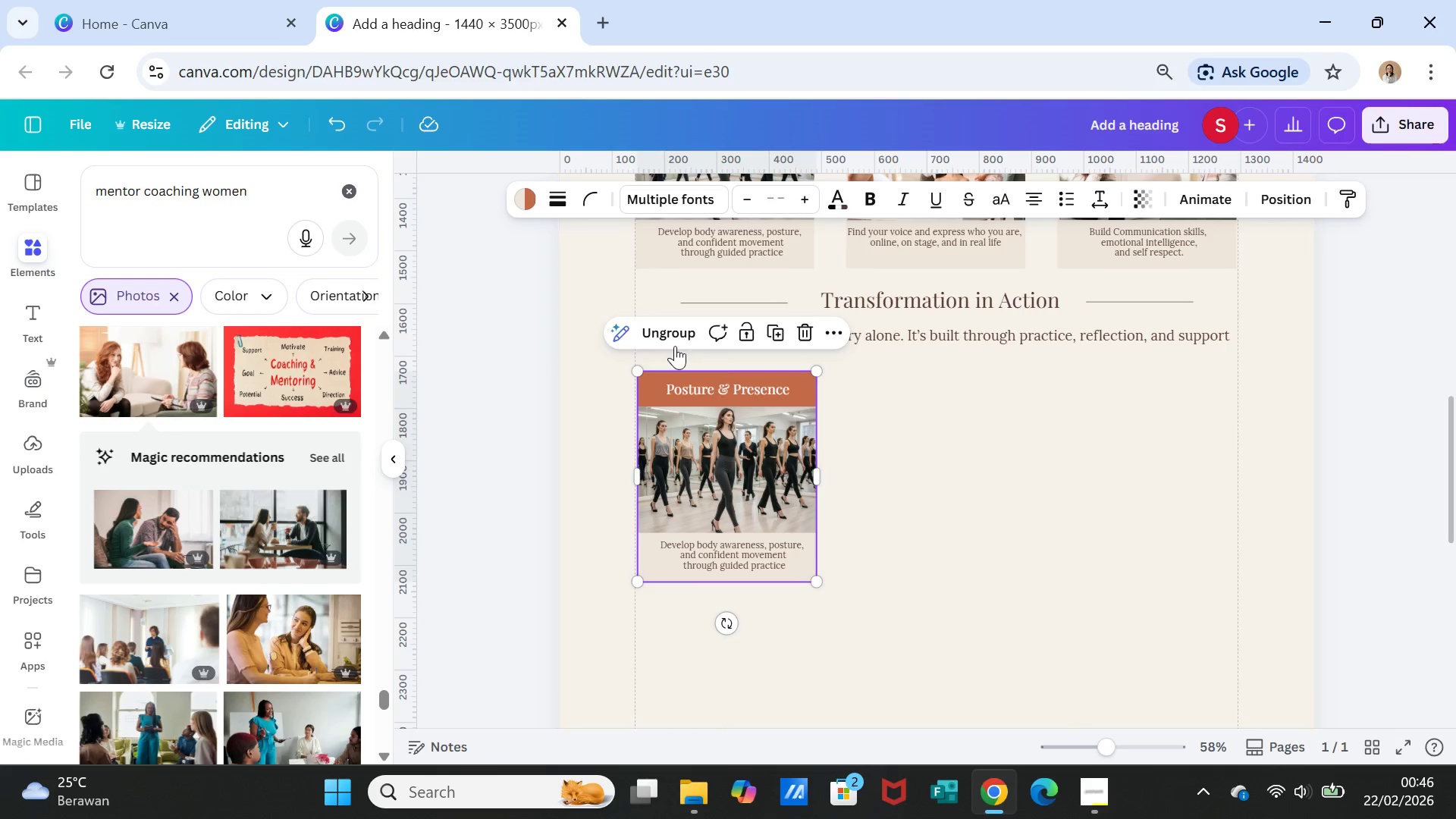 
left_click([672, 334])
 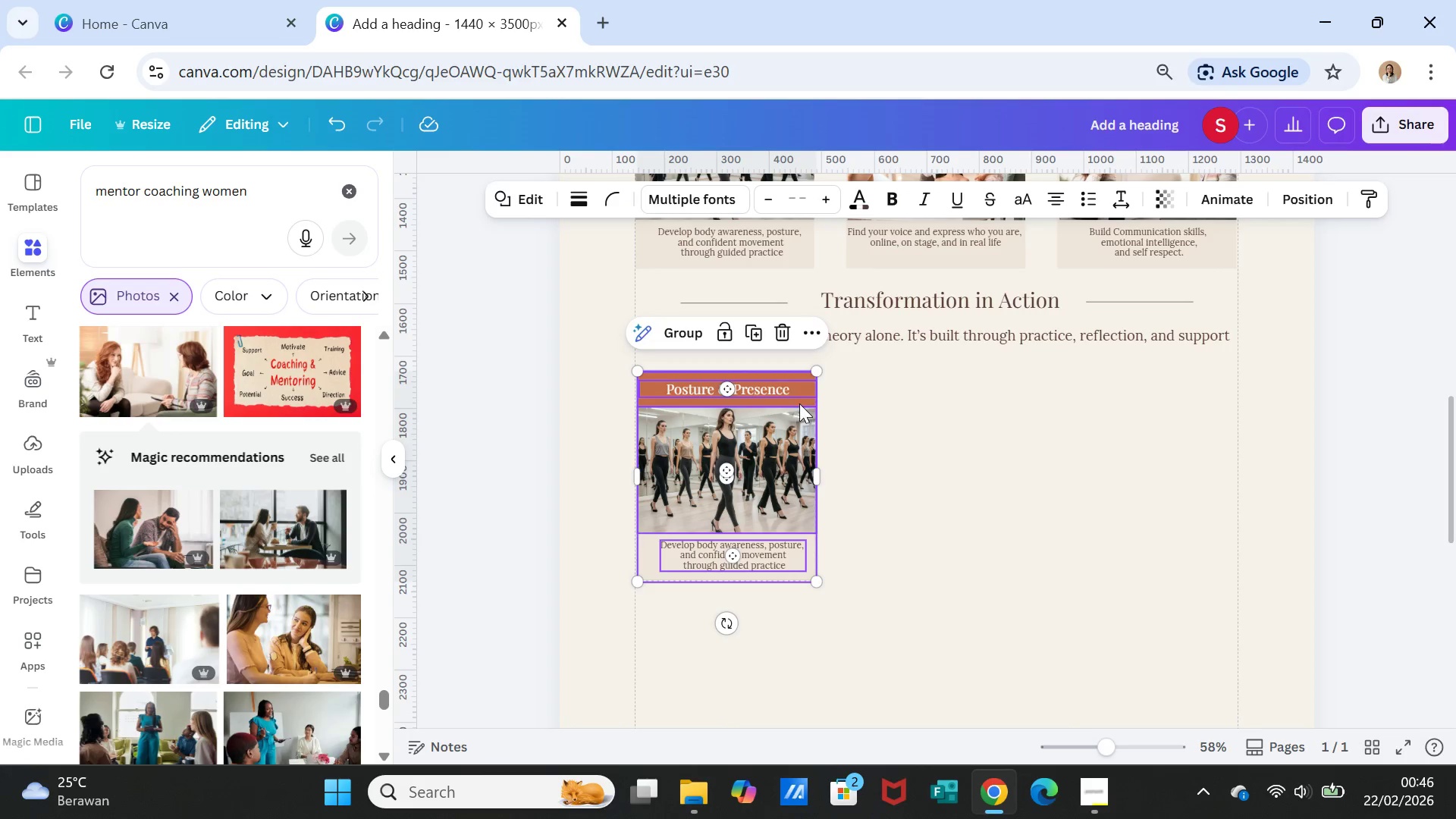 
left_click([799, 403])
 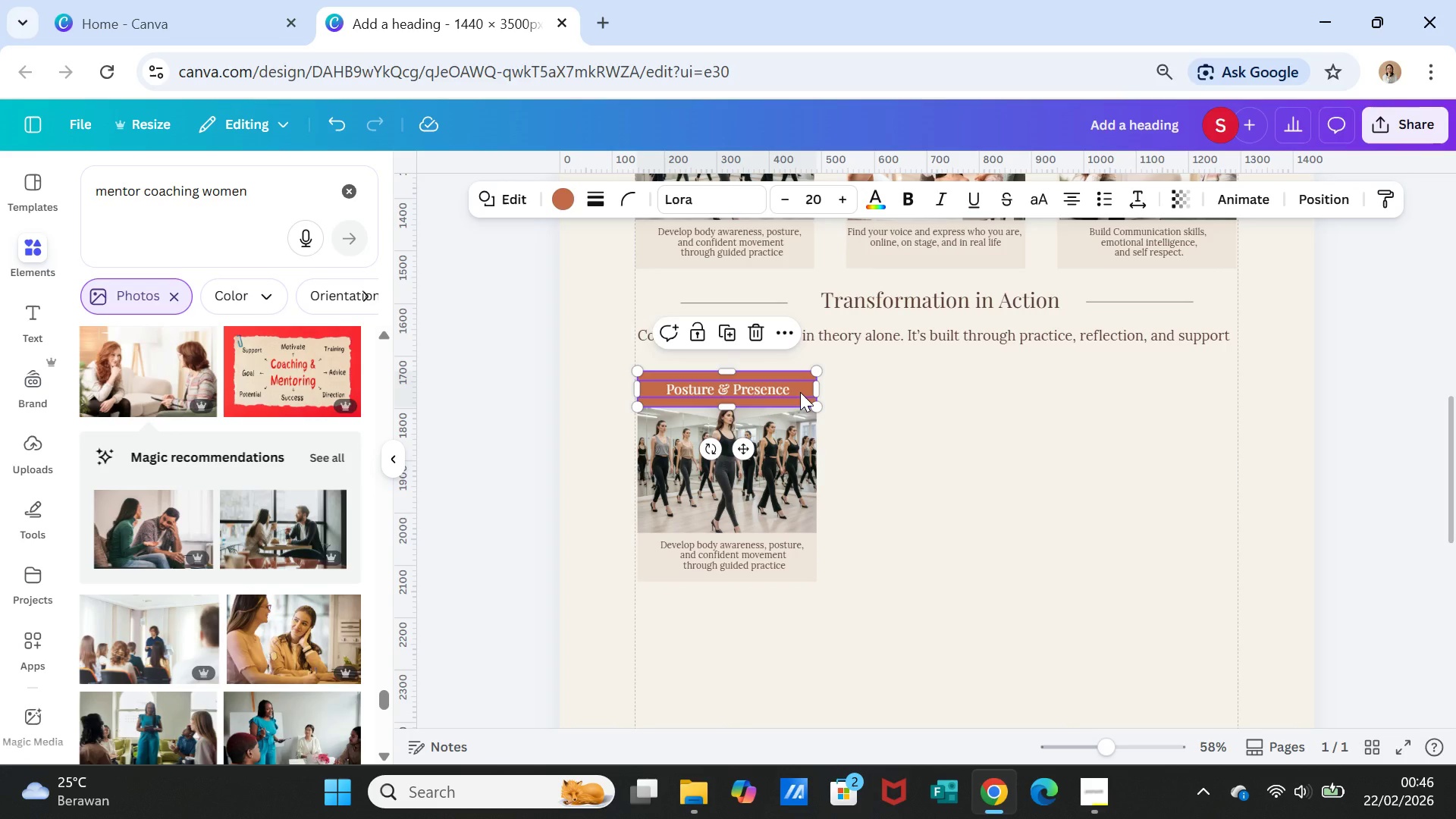 
key(Delete)
 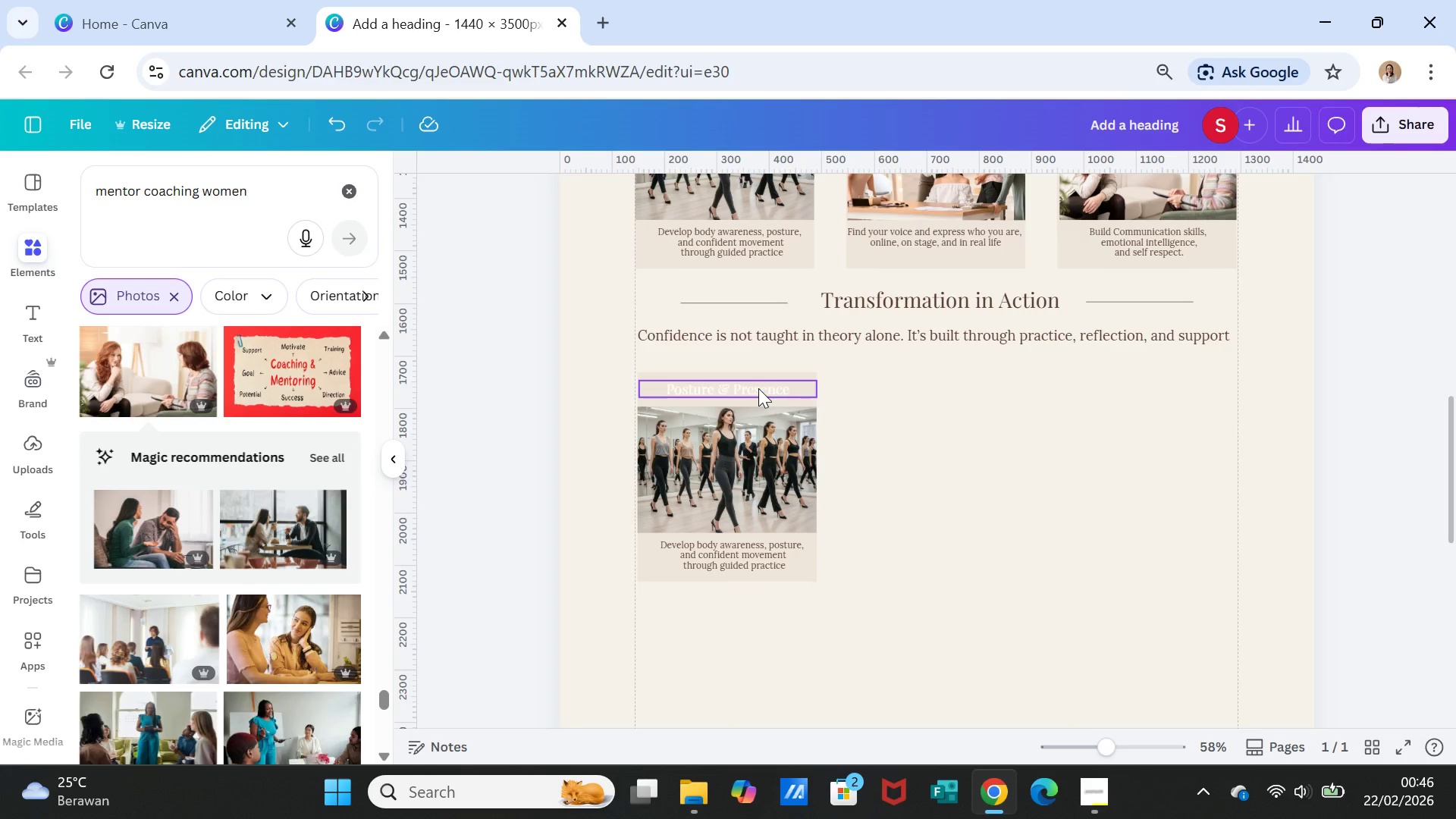 
left_click([758, 388])
 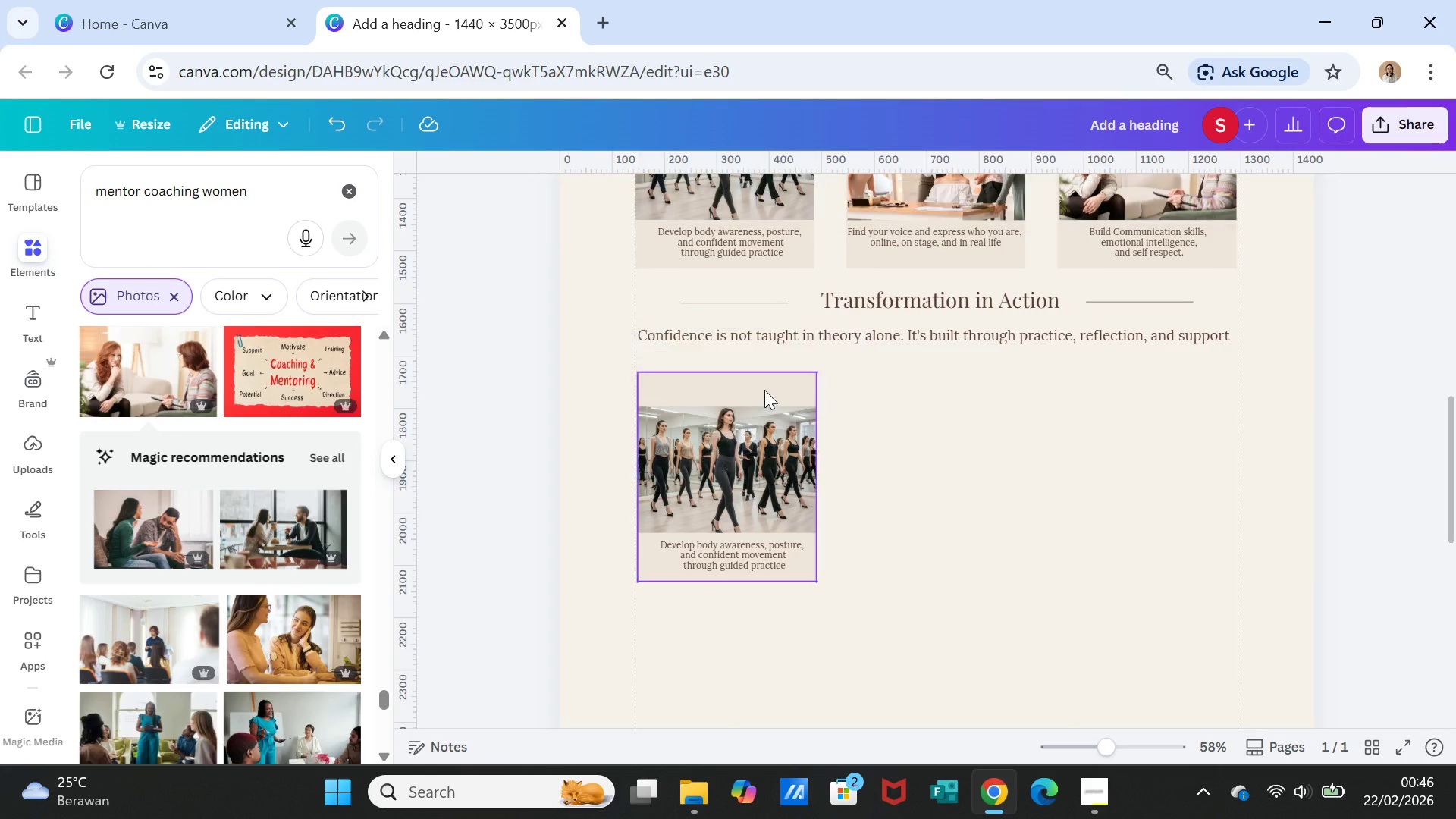 
key(Delete)
 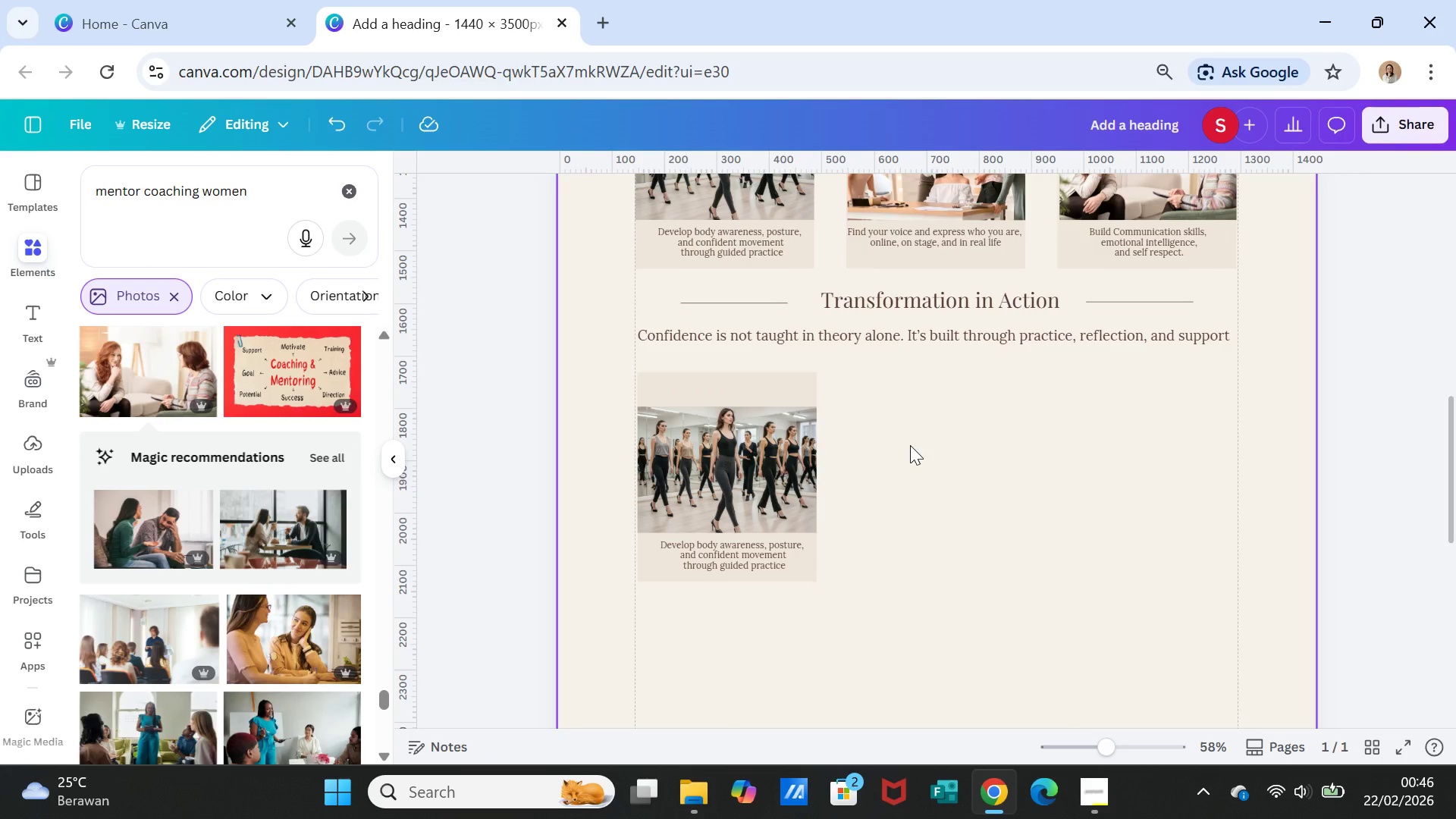 
left_click([910, 445])
 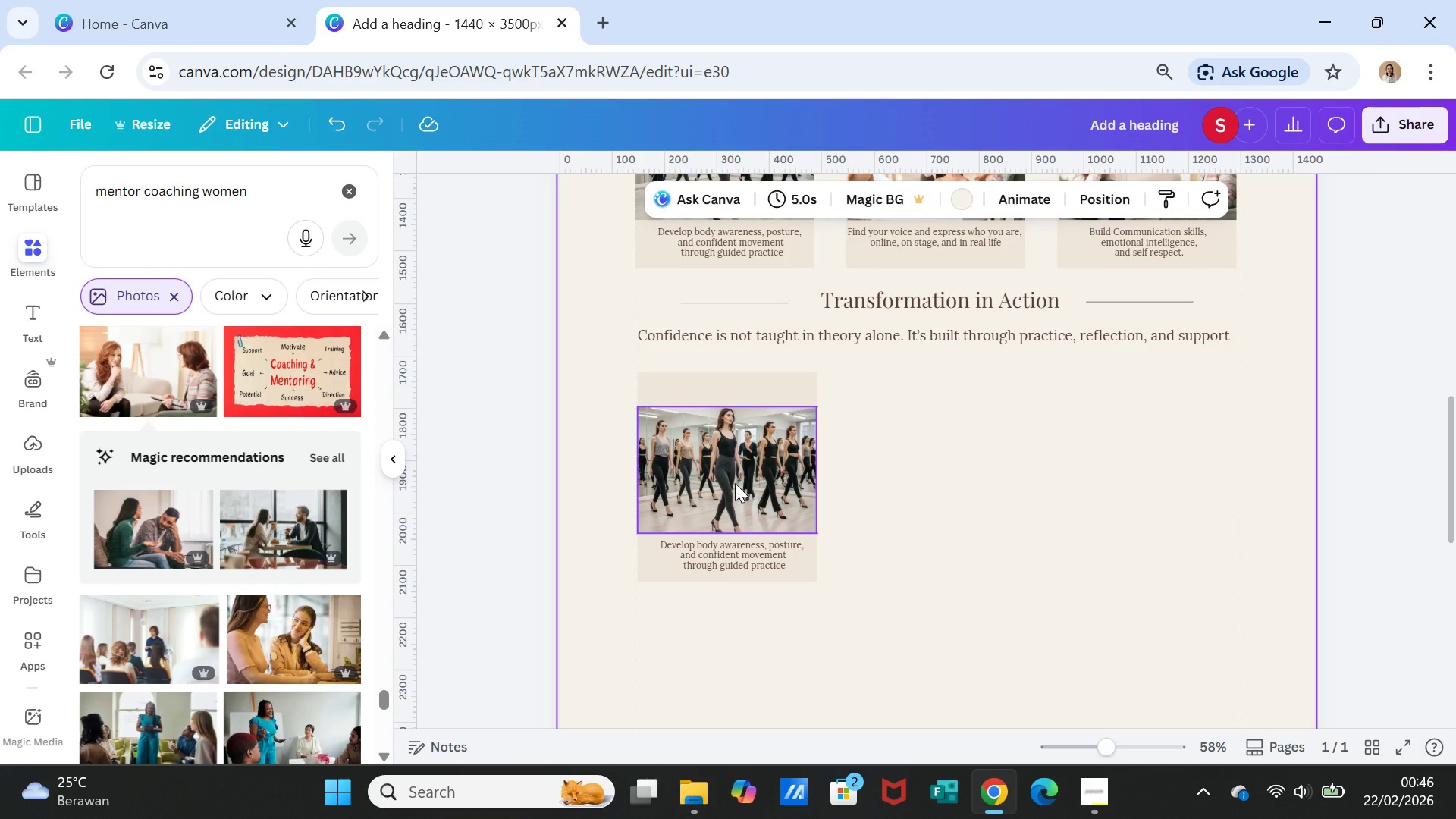 
left_click([735, 483])
 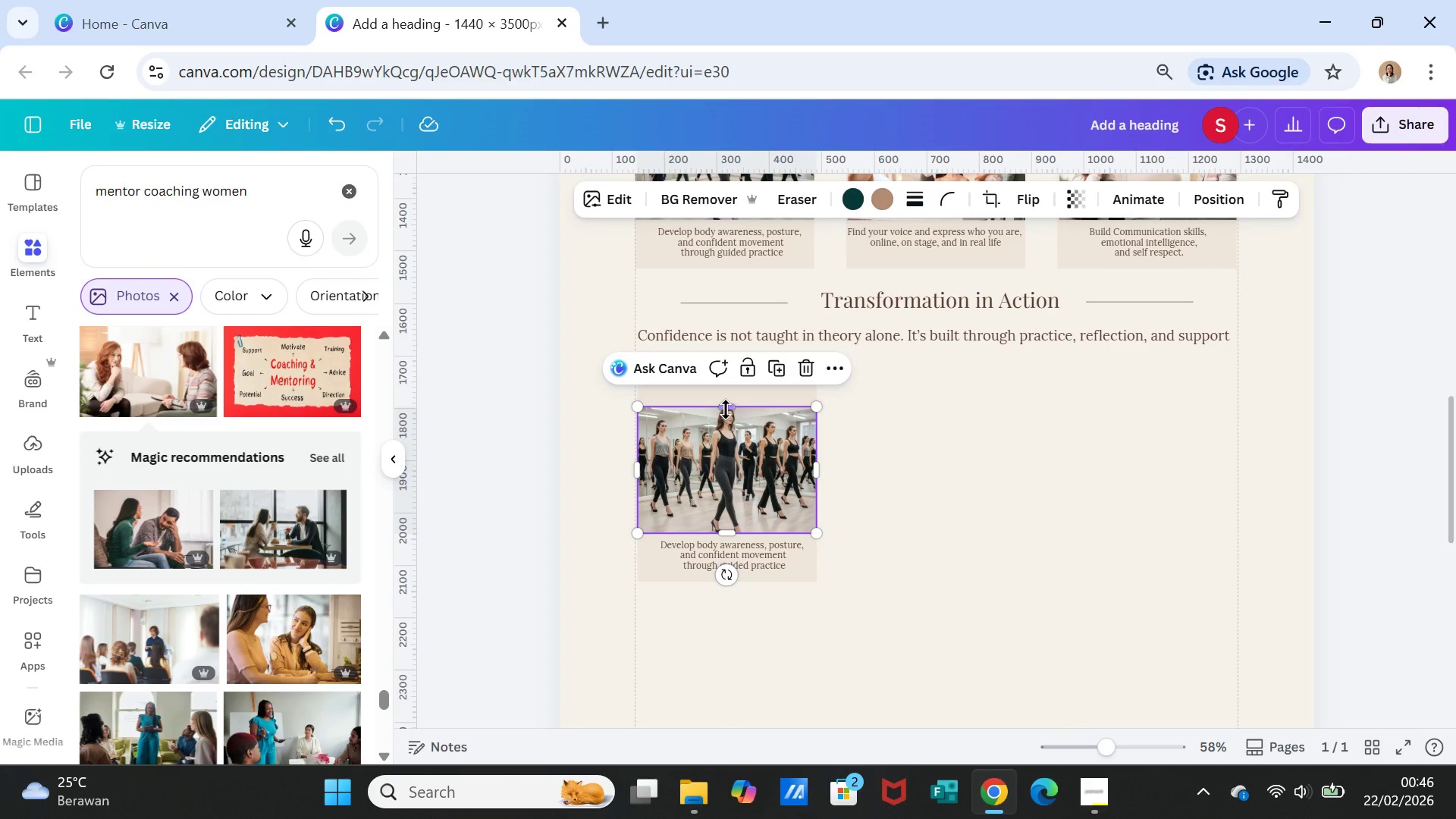 
left_click_drag(start_coordinate=[726, 410], to_coordinate=[727, 375])
 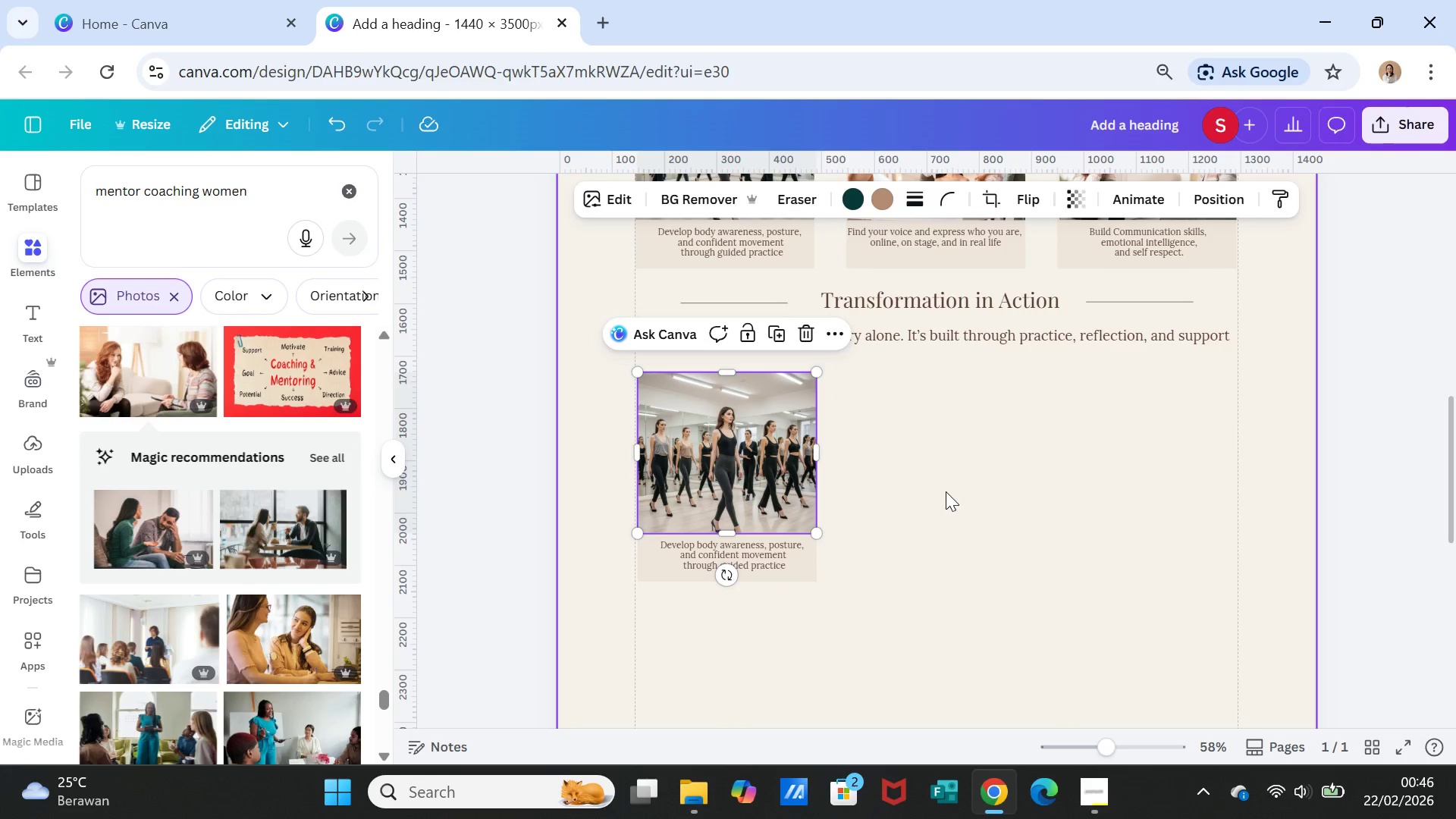 
left_click([946, 491])
 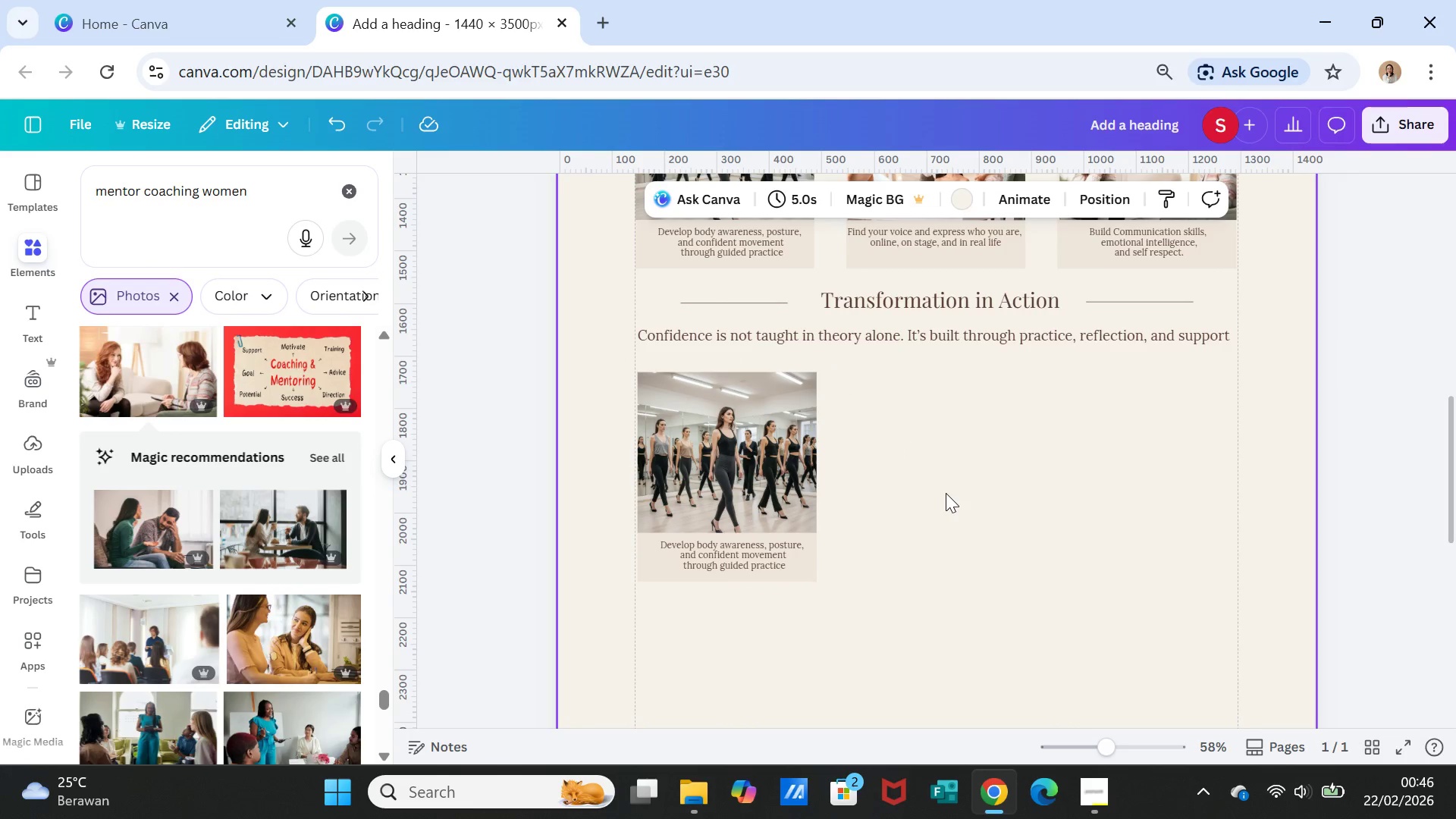 
scroll: coordinate [960, 538], scroll_direction: down, amount: 3.0
 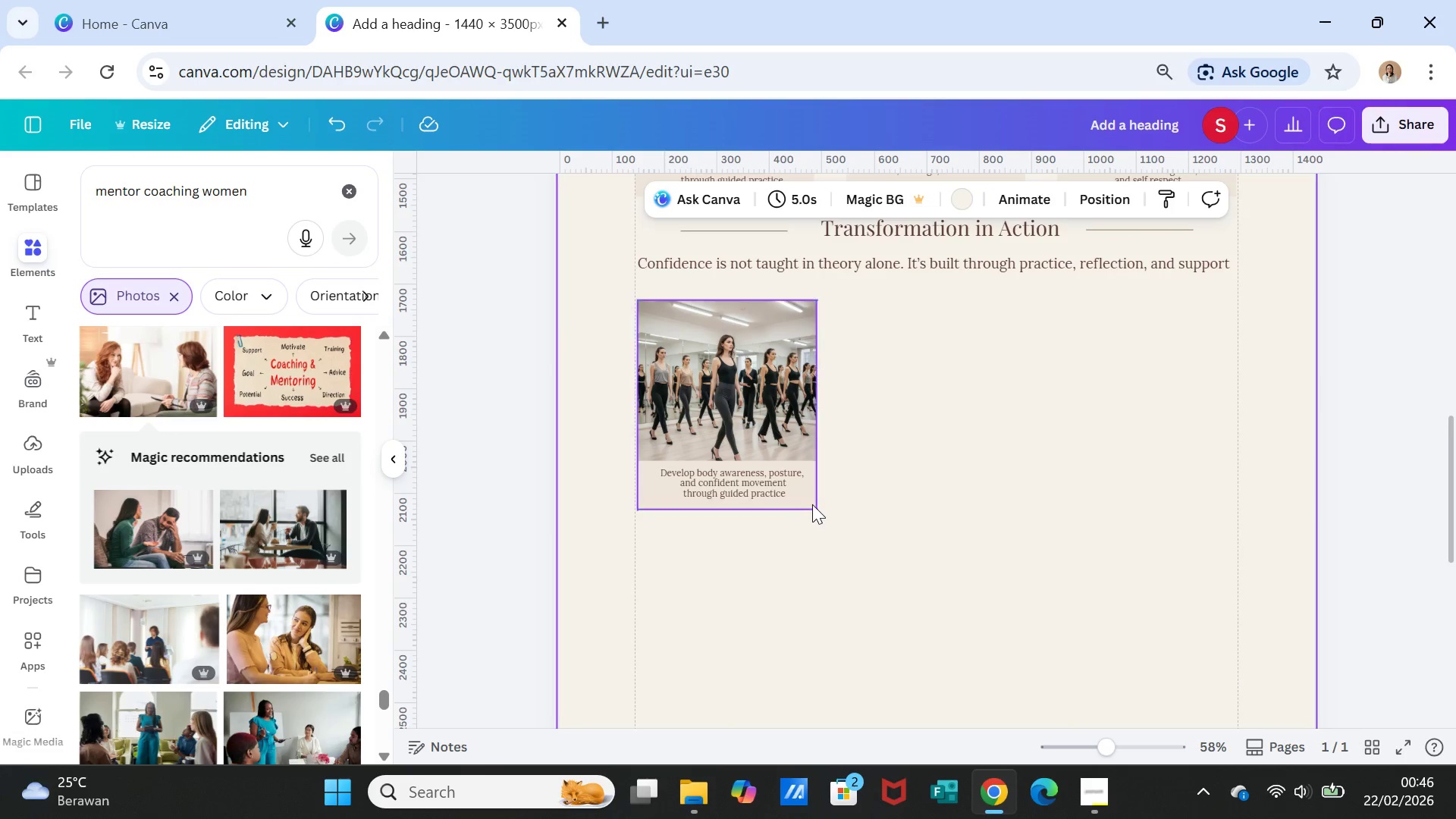 
left_click([812, 504])
 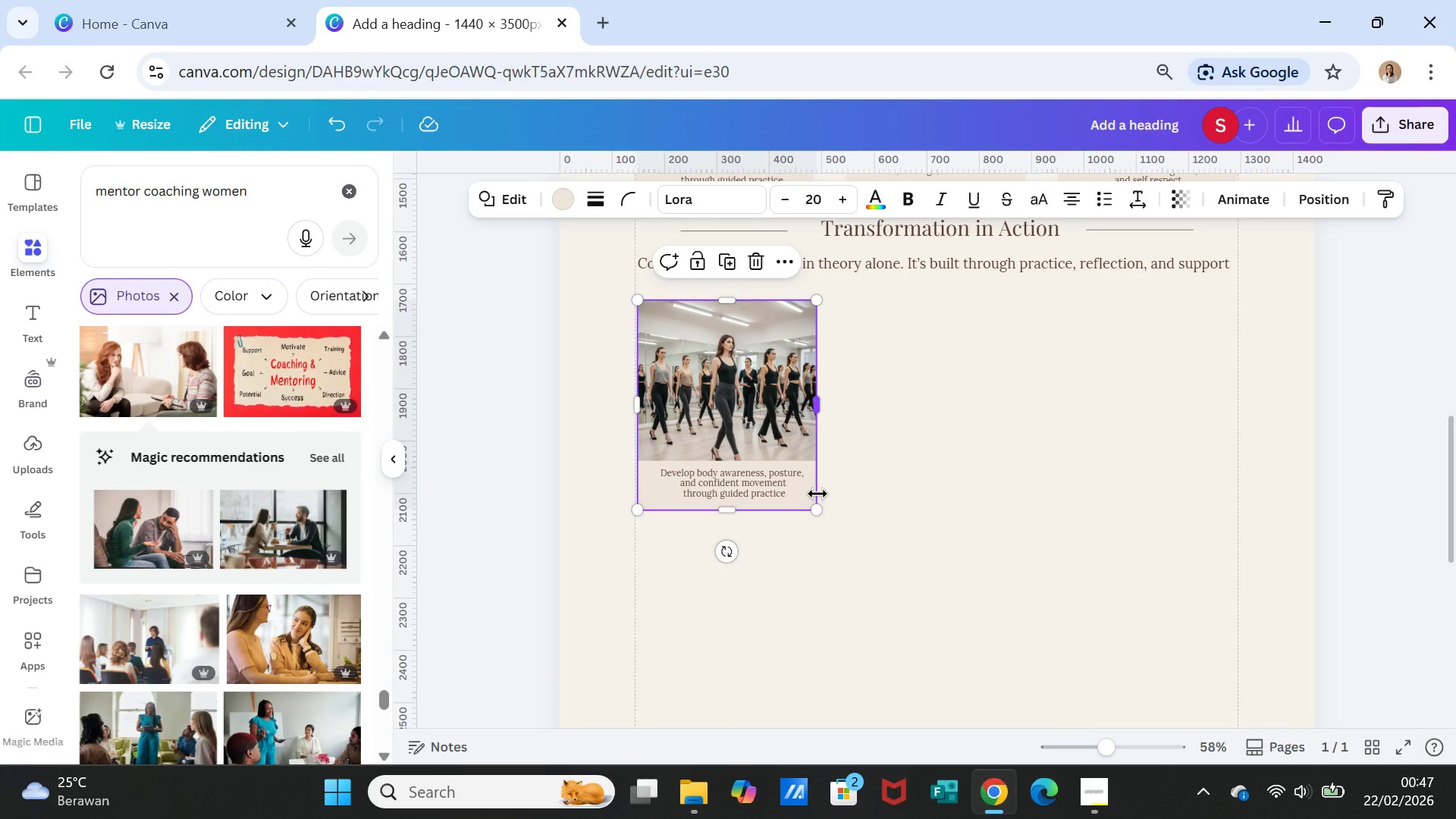 
hold_key(key=ShiftLeft, duration=1.88)
left_click([782, 429])
 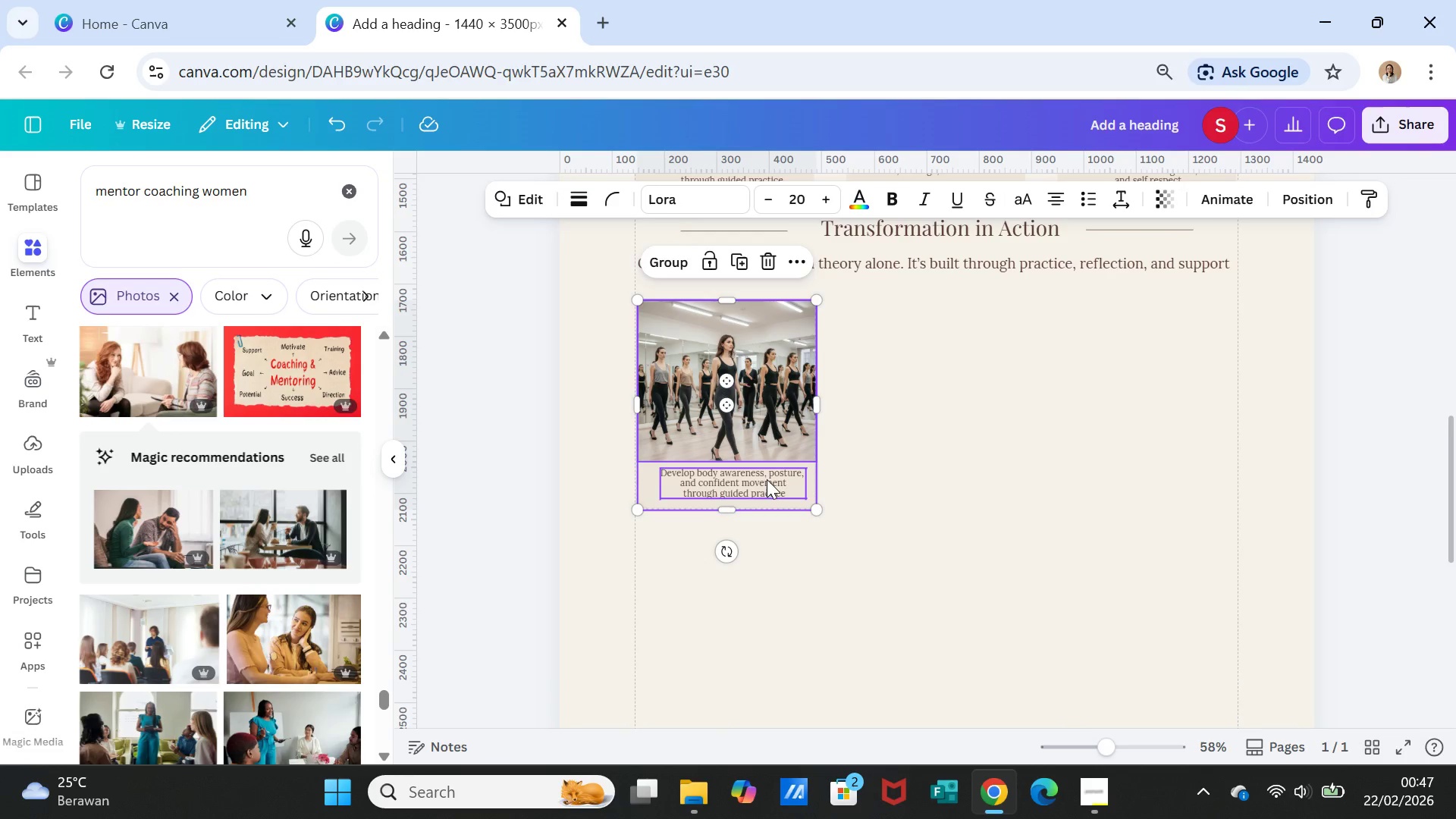 
left_click([767, 479])
 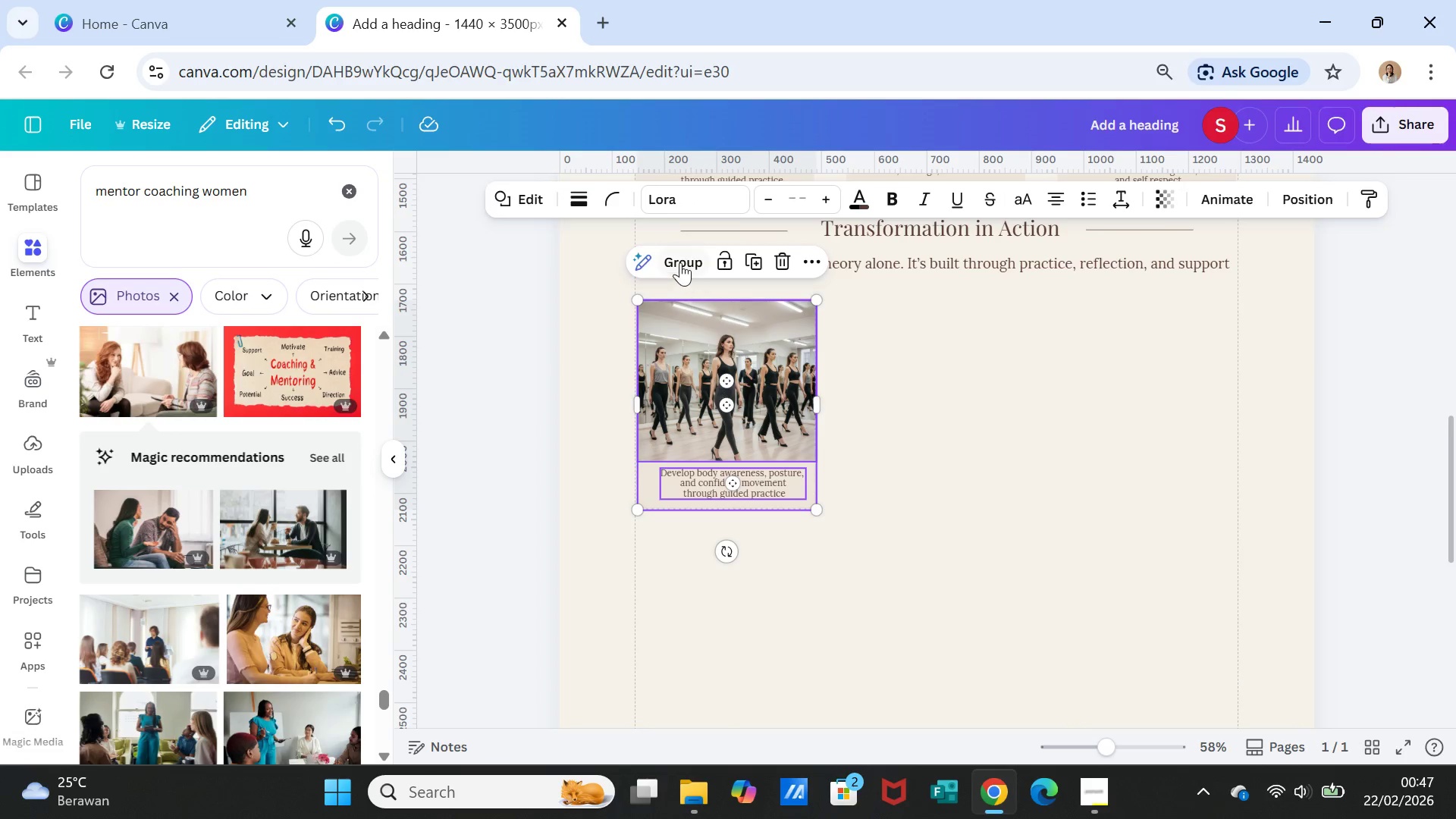 
left_click([680, 259])
 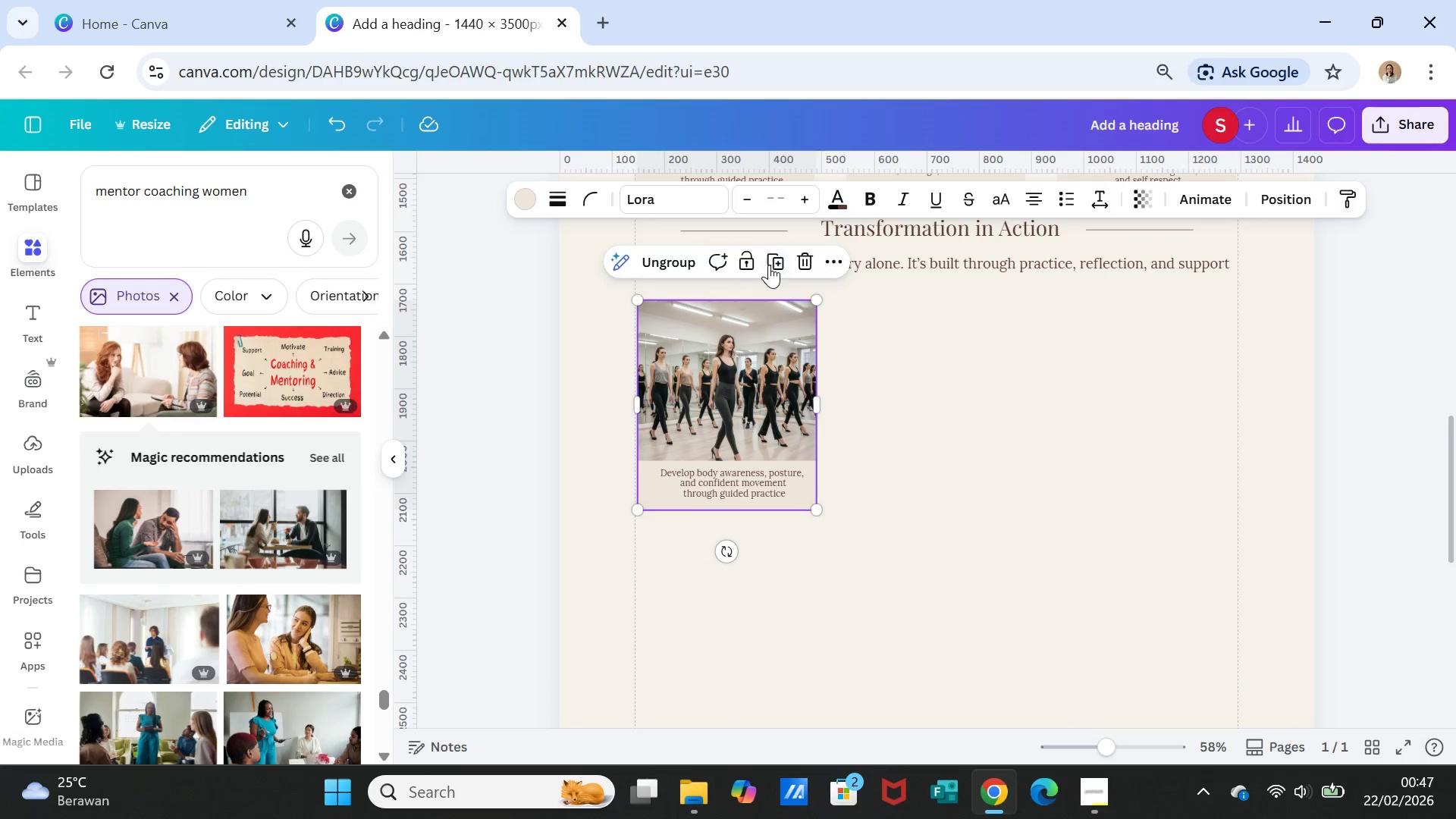 
left_click([772, 260])
 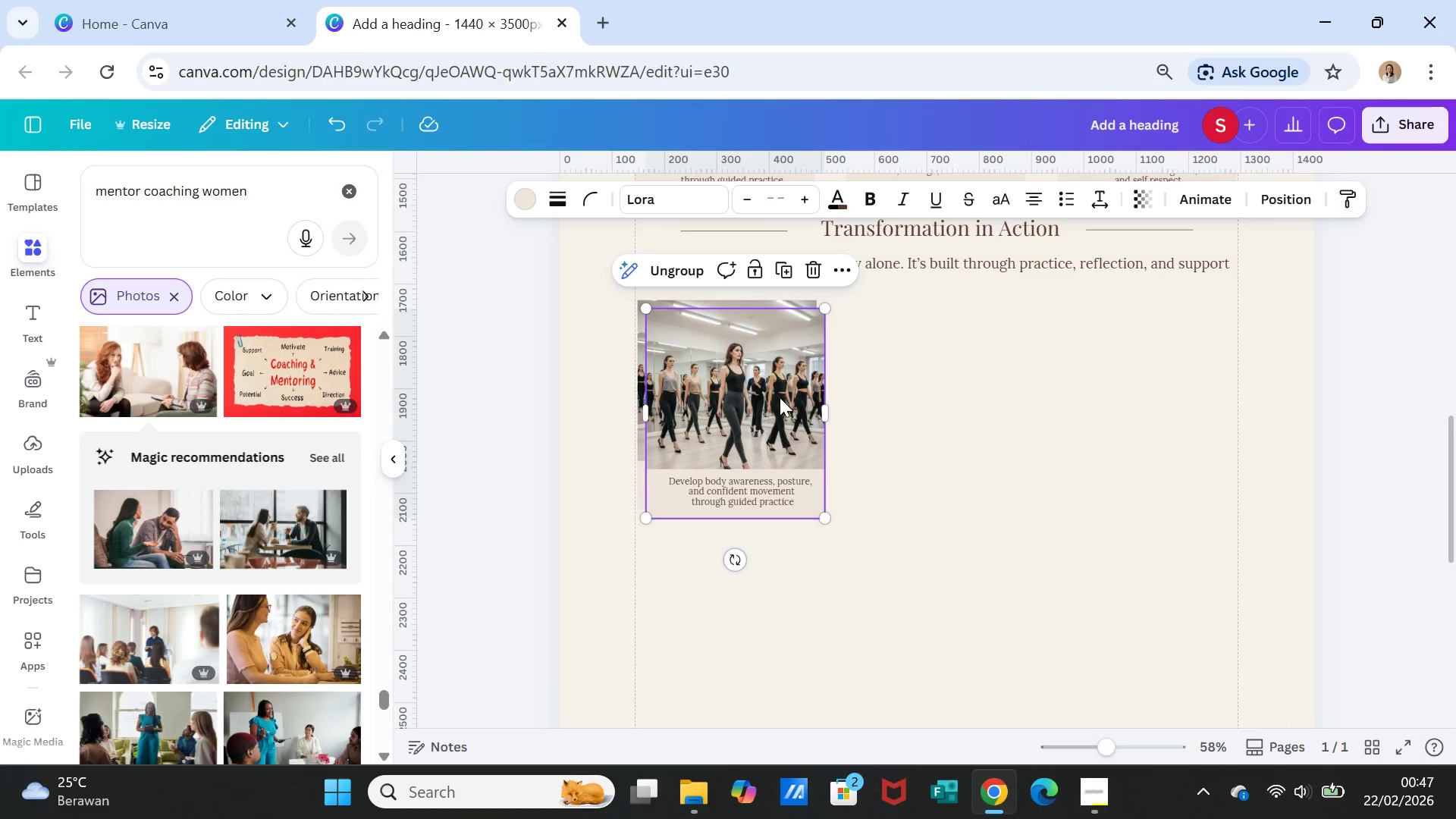 
left_click_drag(start_coordinate=[780, 397], to_coordinate=[1007, 383])
 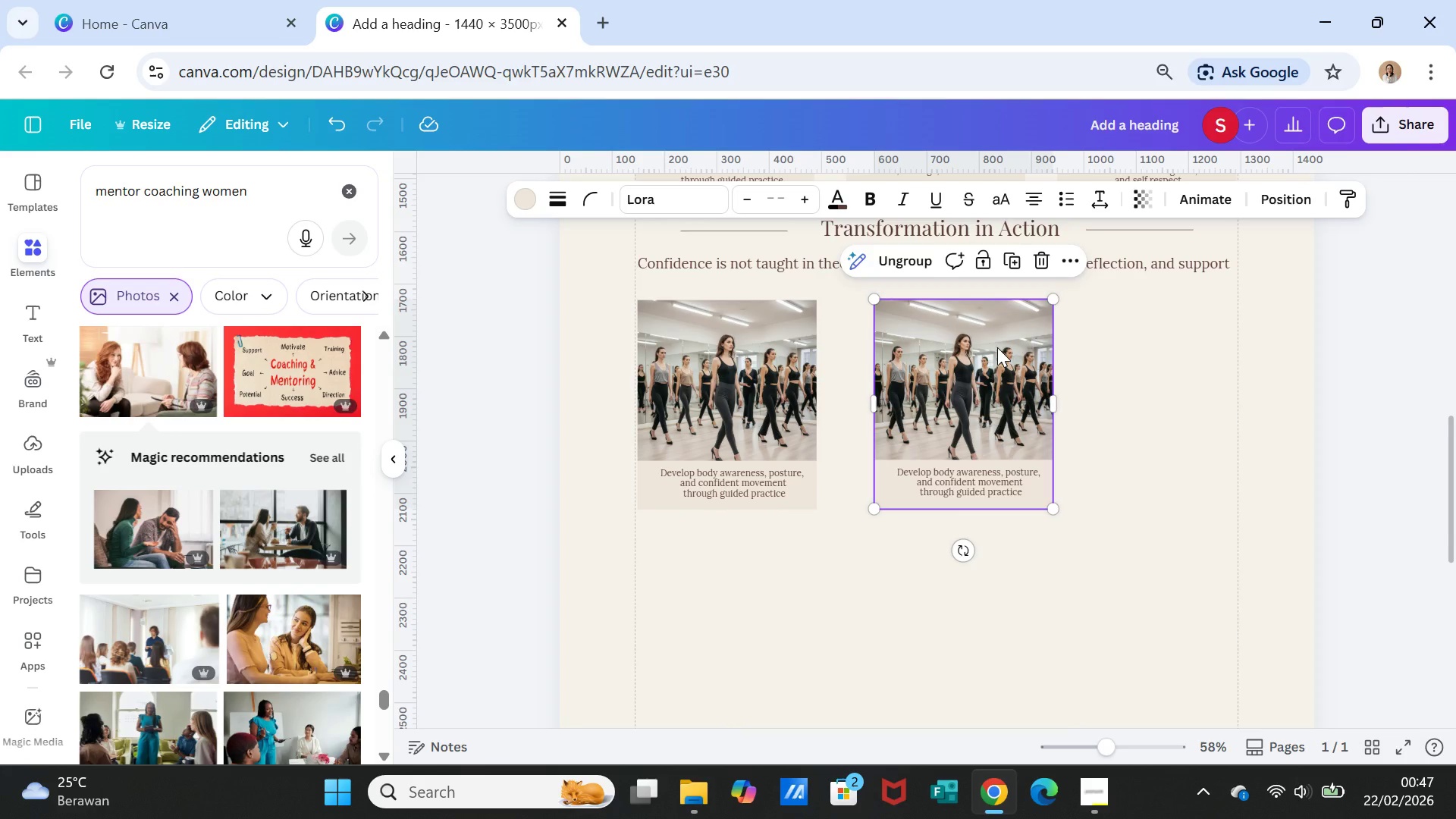 
left_click_drag(start_coordinate=[997, 347], to_coordinate=[982, 348])
 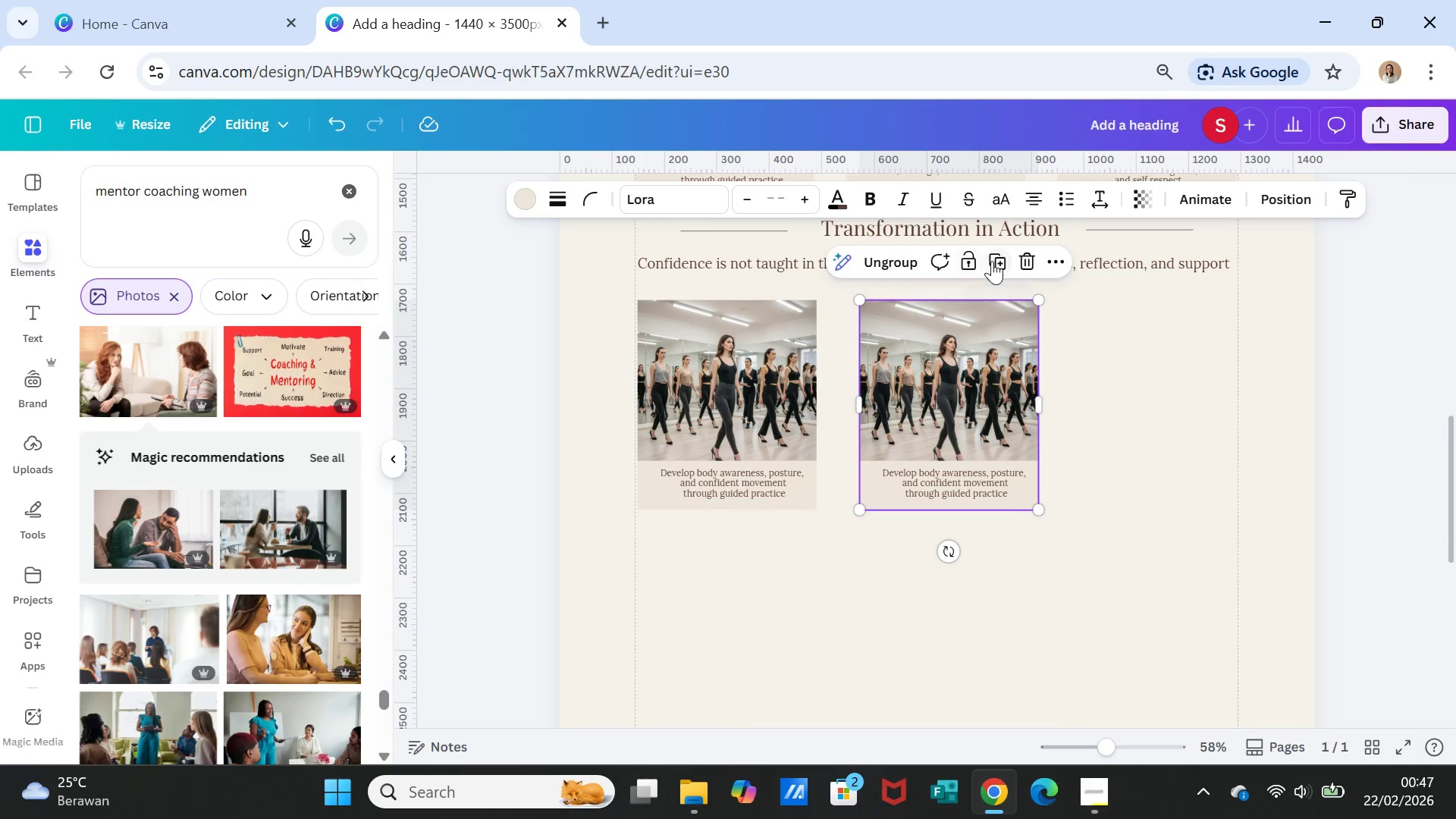 
left_click([996, 261])
 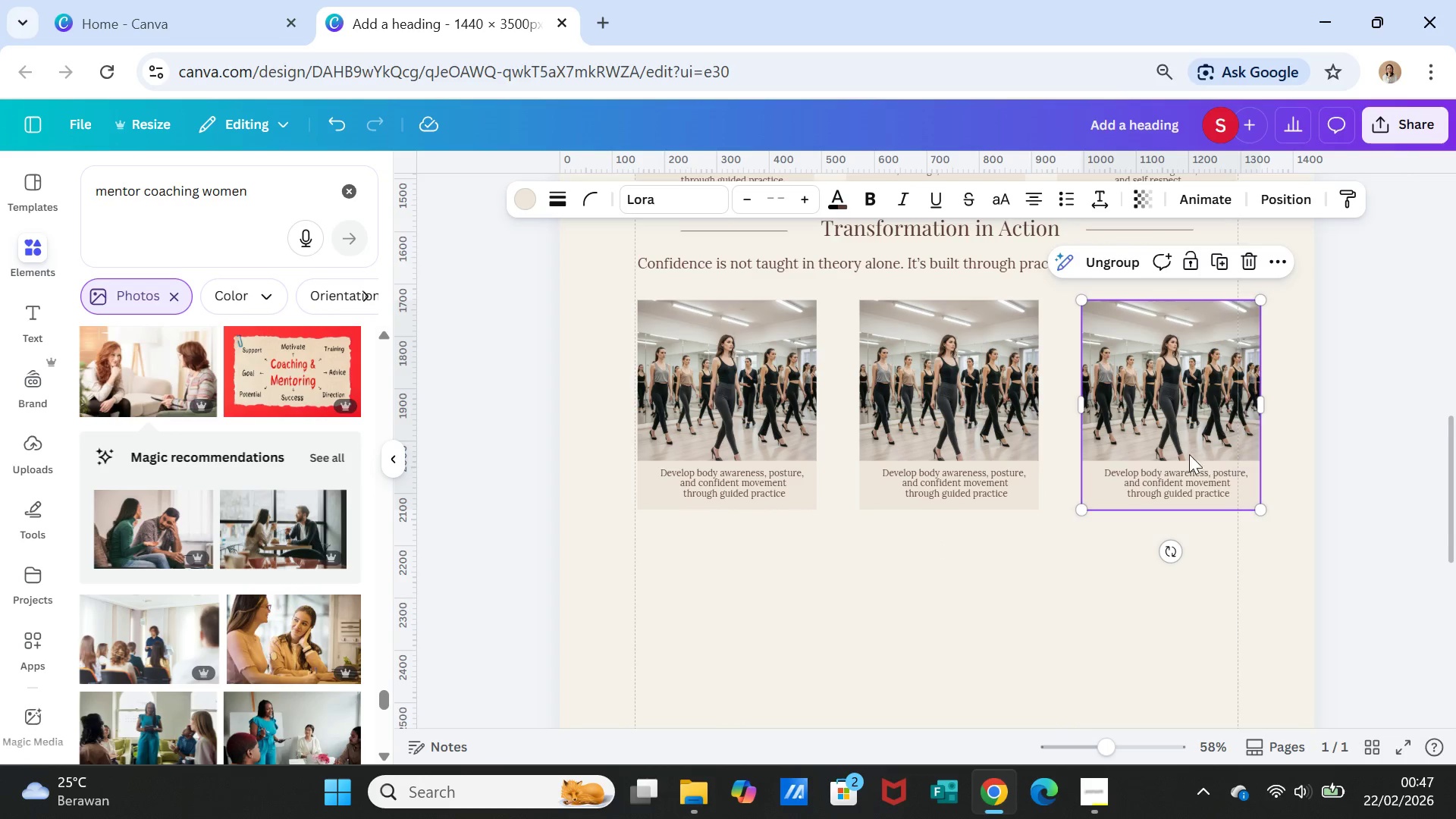 
left_click_drag(start_coordinate=[950, 434], to_coordinate=[937, 431])
 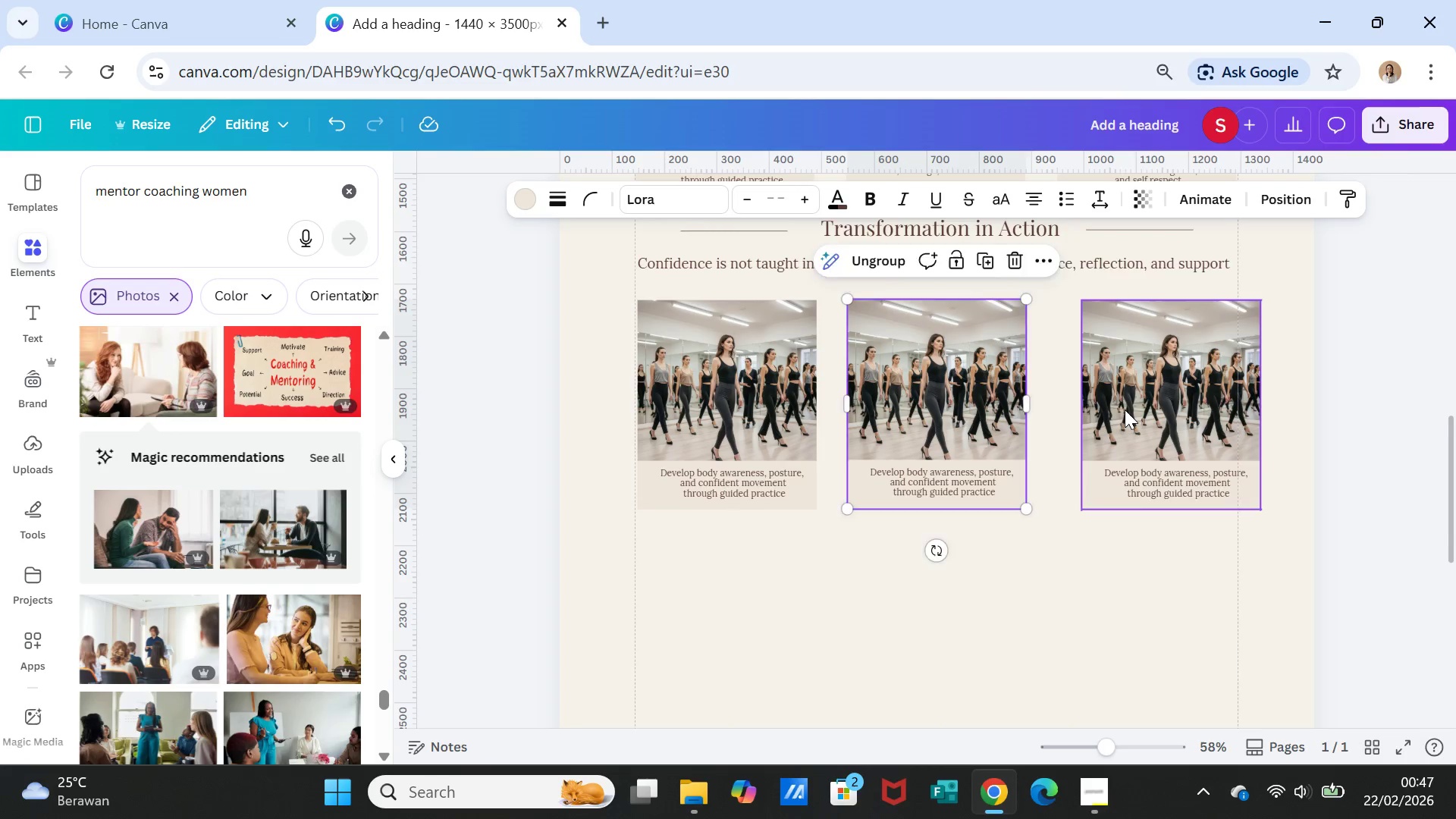 
left_click_drag(start_coordinate=[1125, 410], to_coordinate=[1103, 406])
 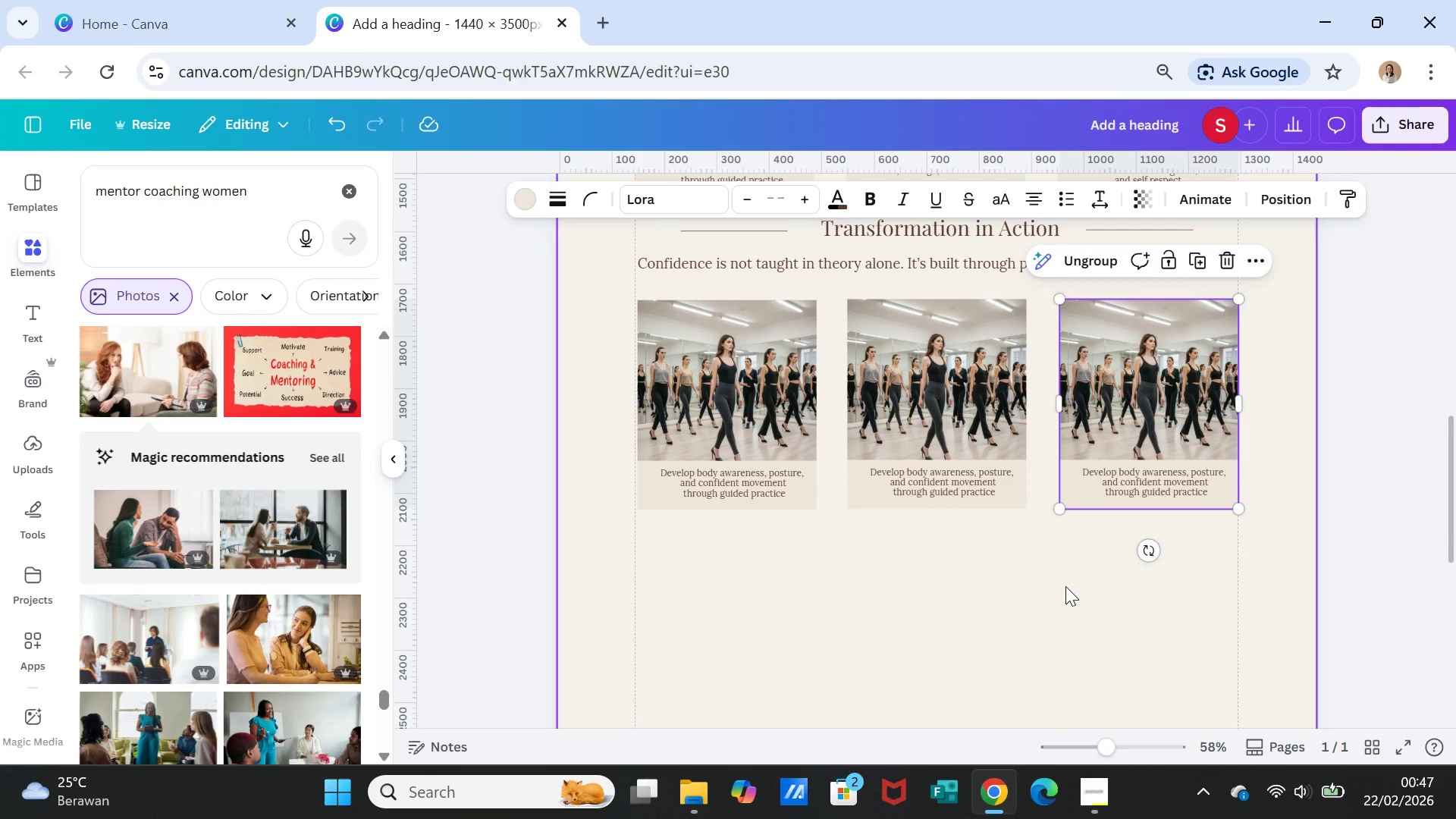 
left_click([1065, 586])
 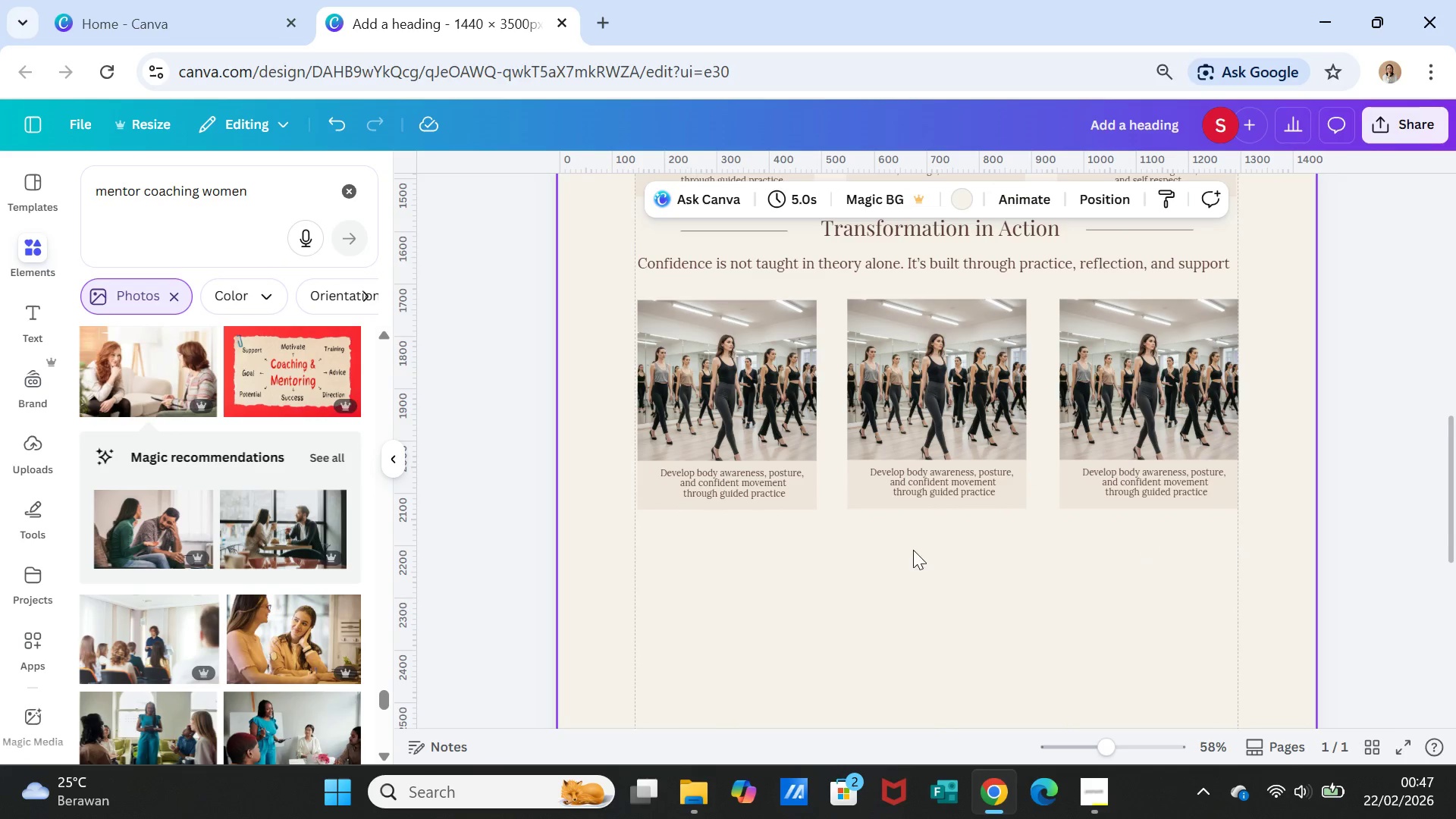 
left_click([786, 411])
 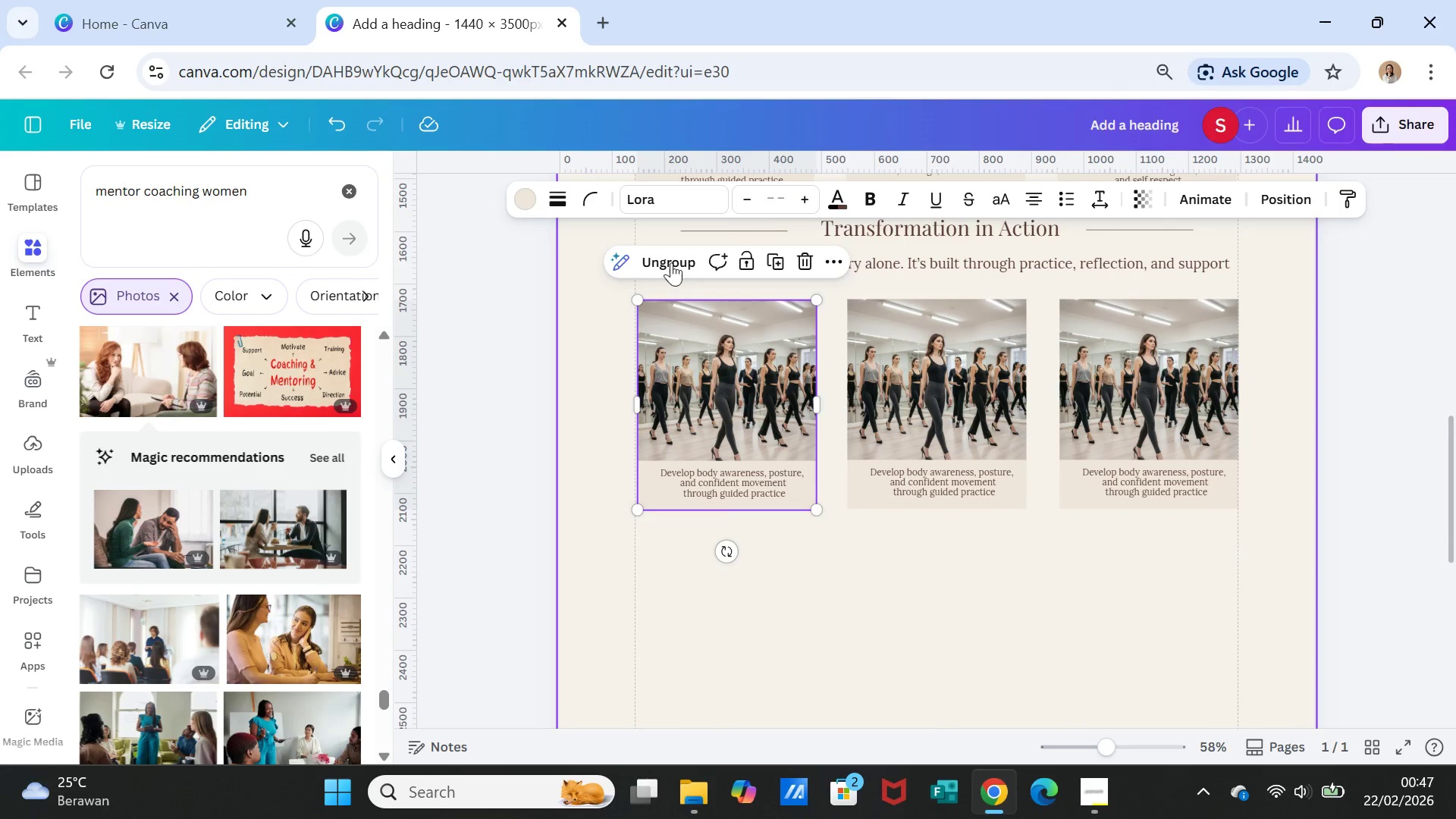 
left_click([670, 260])
 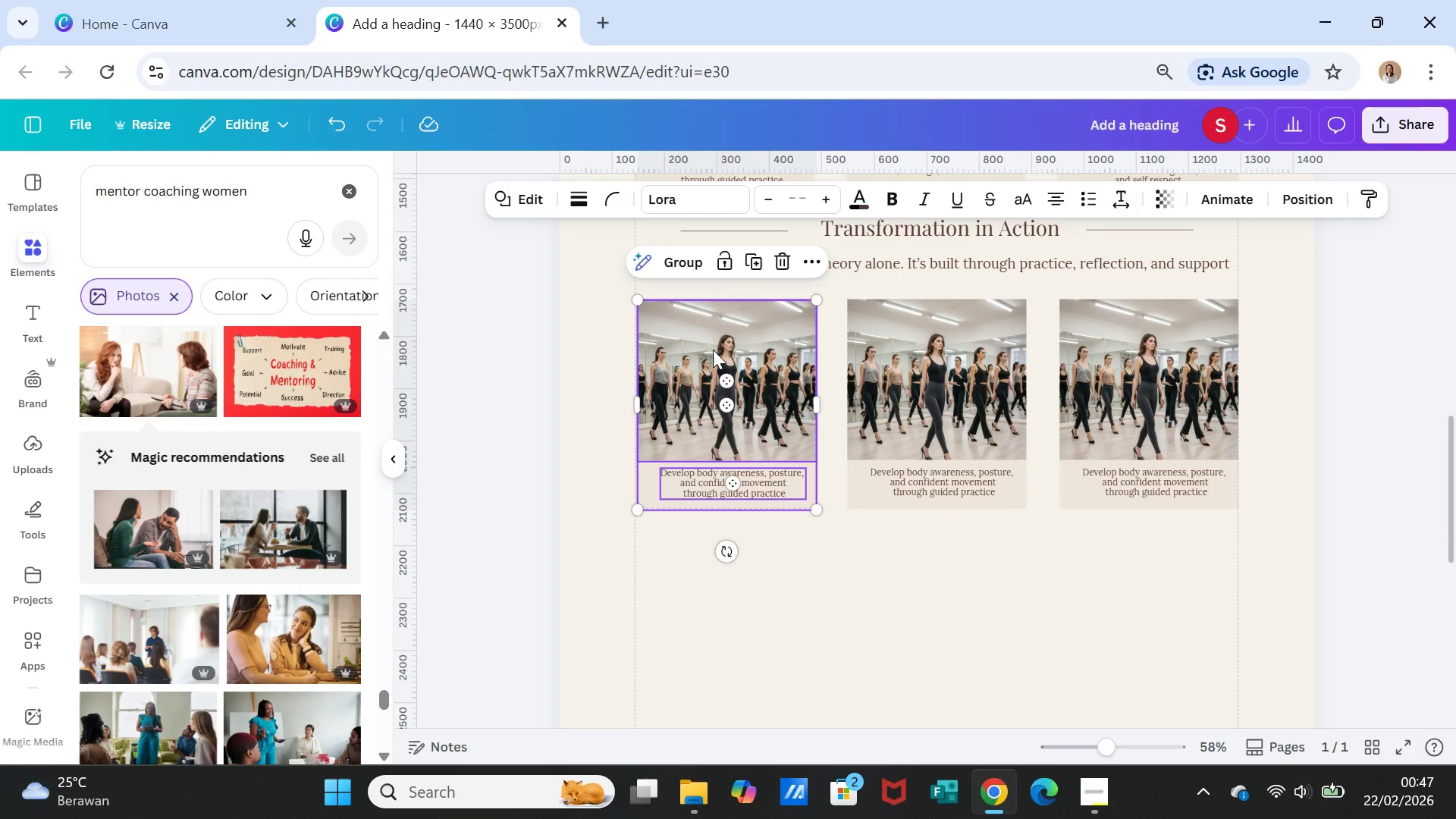 
left_click([712, 346])
 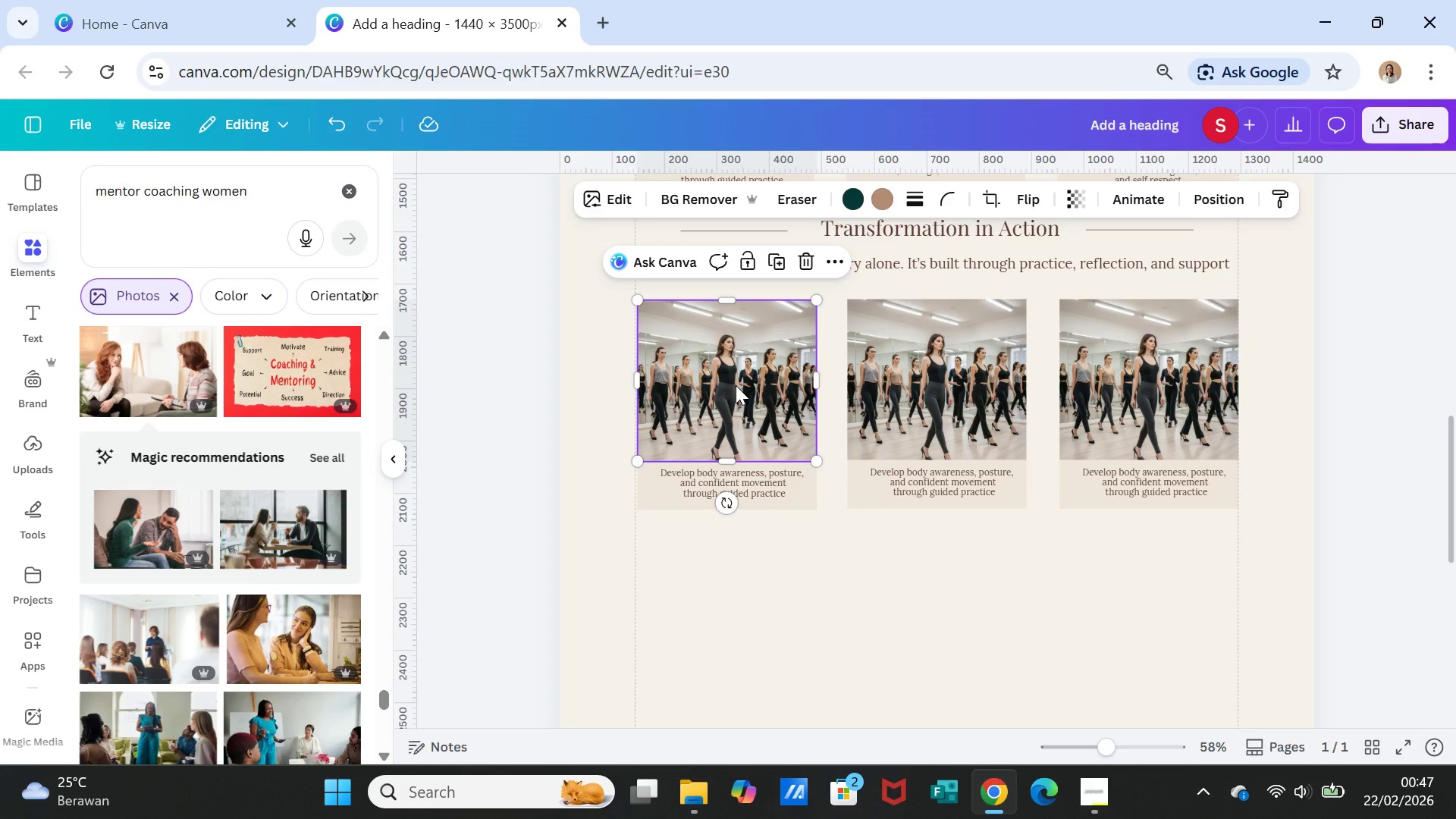 
wait(10.48)
 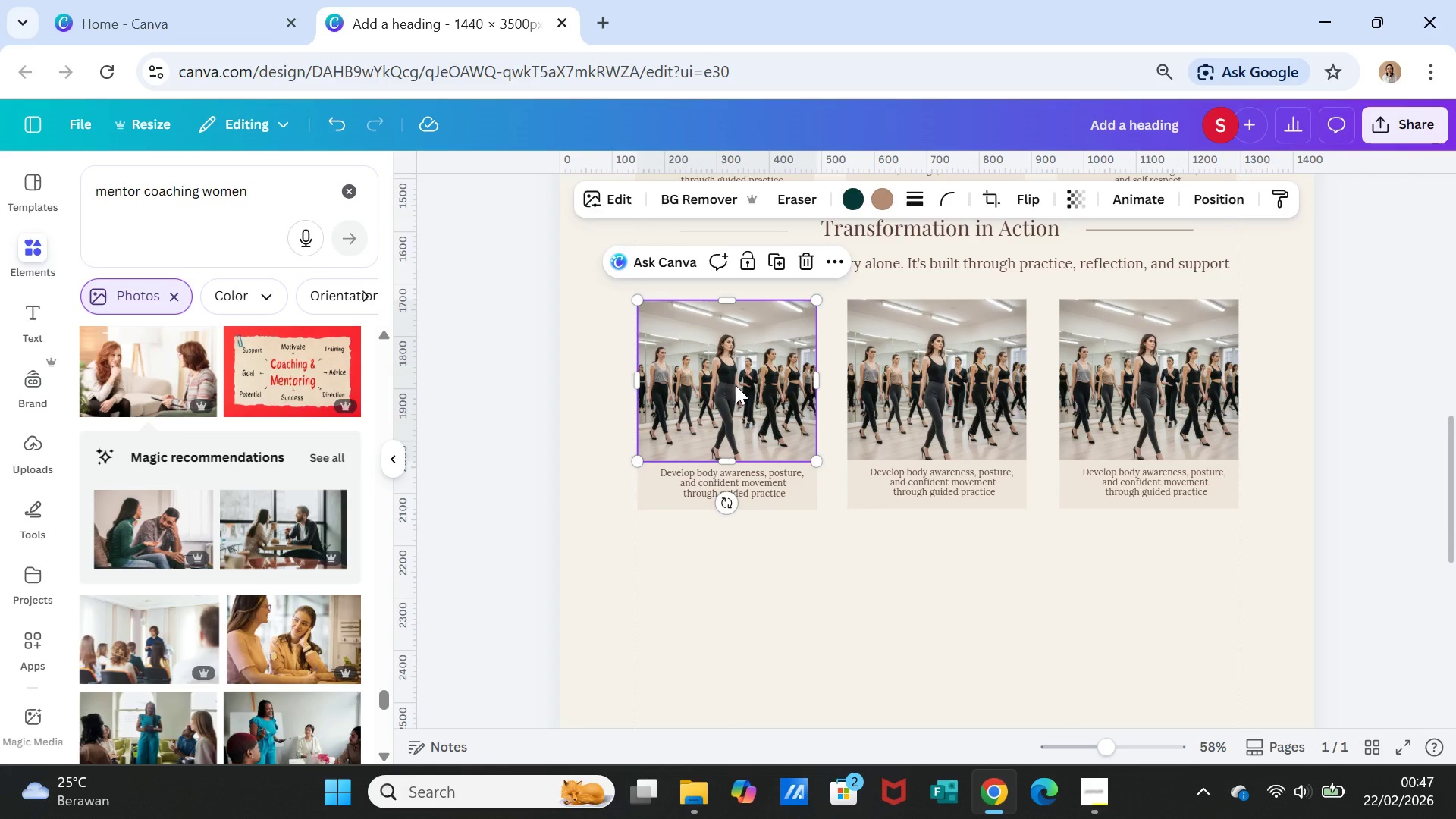 
left_click([737, 366])
 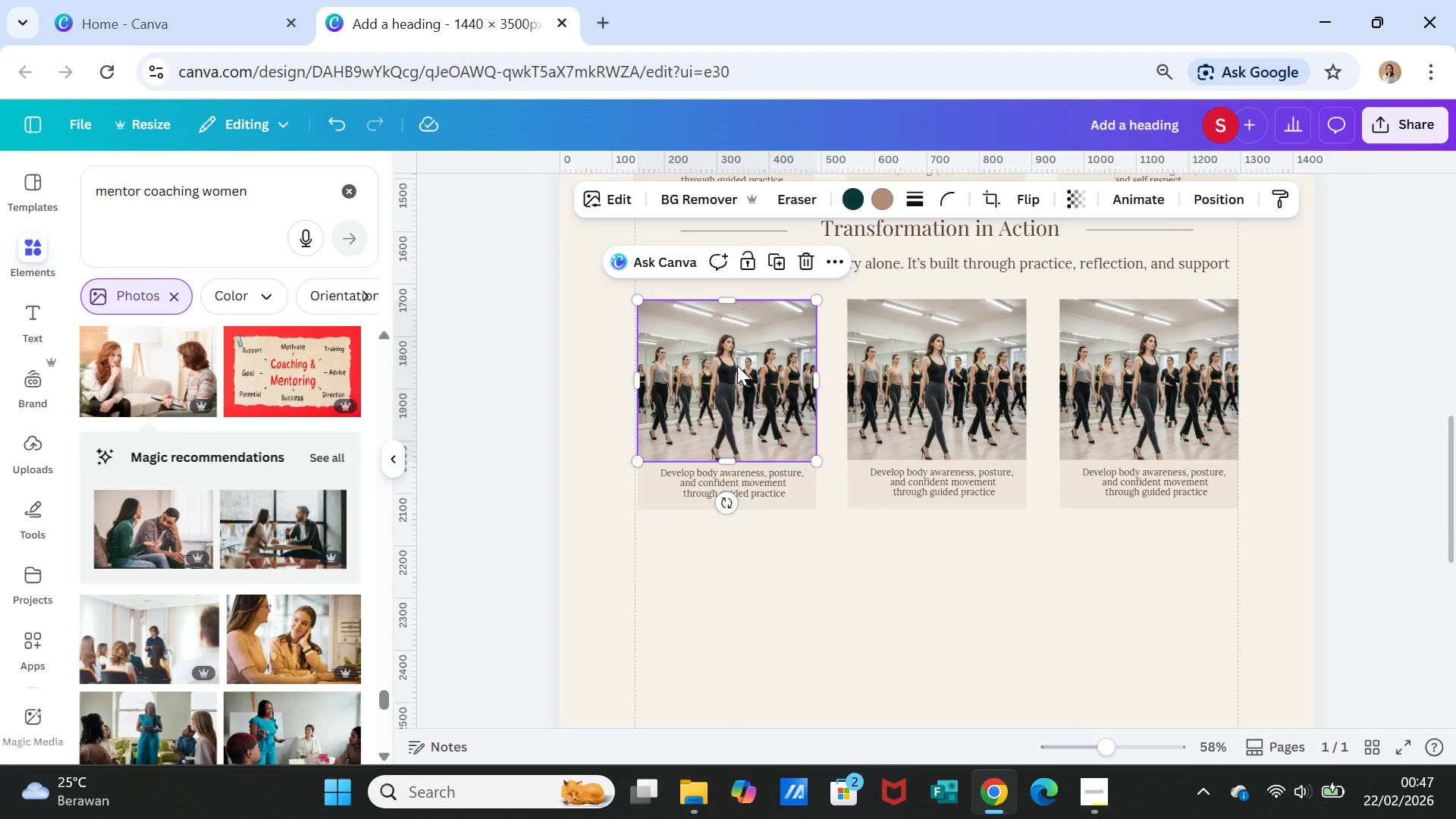 
key(Delete)
 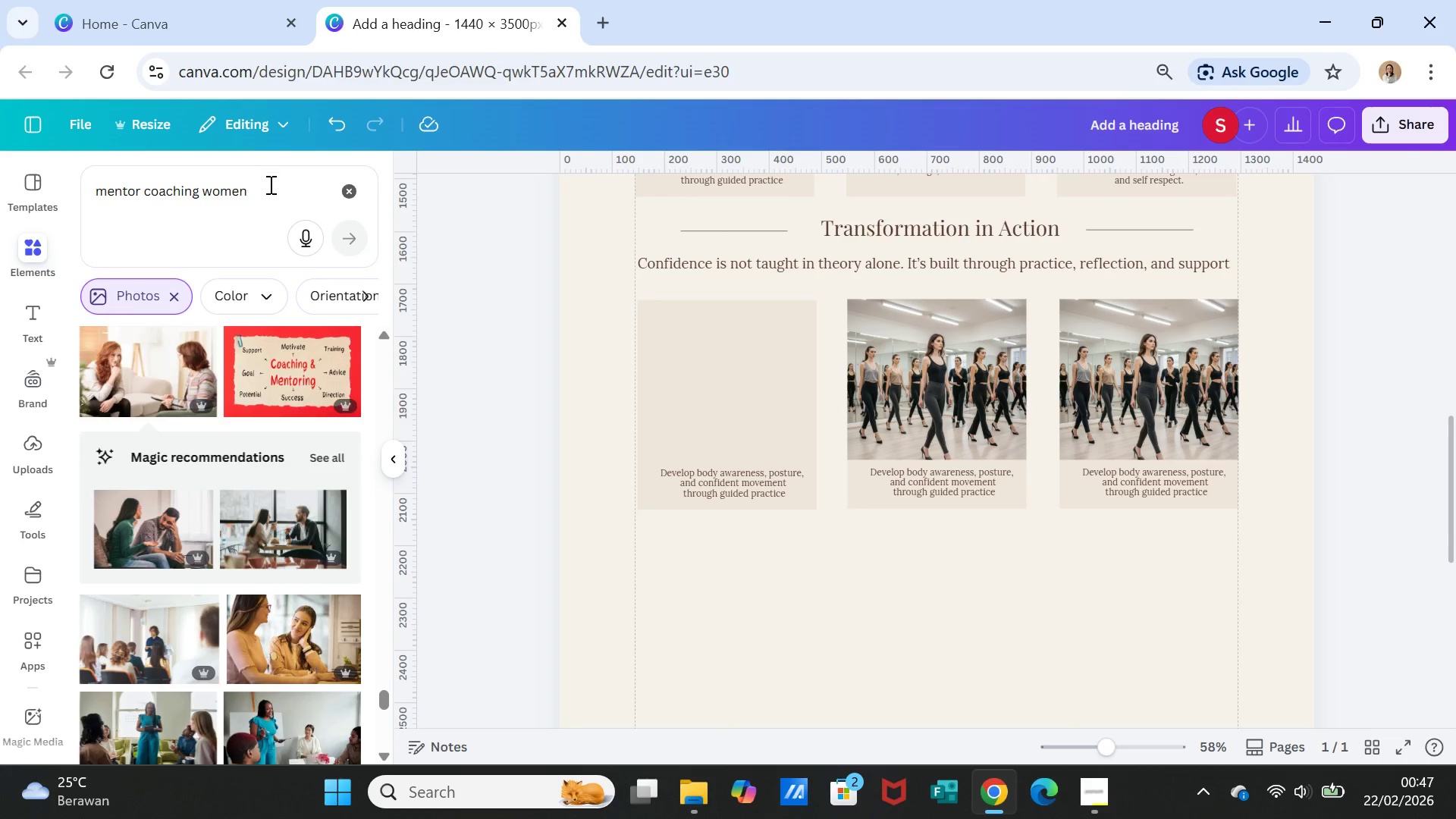 
double_click([269, 189])
 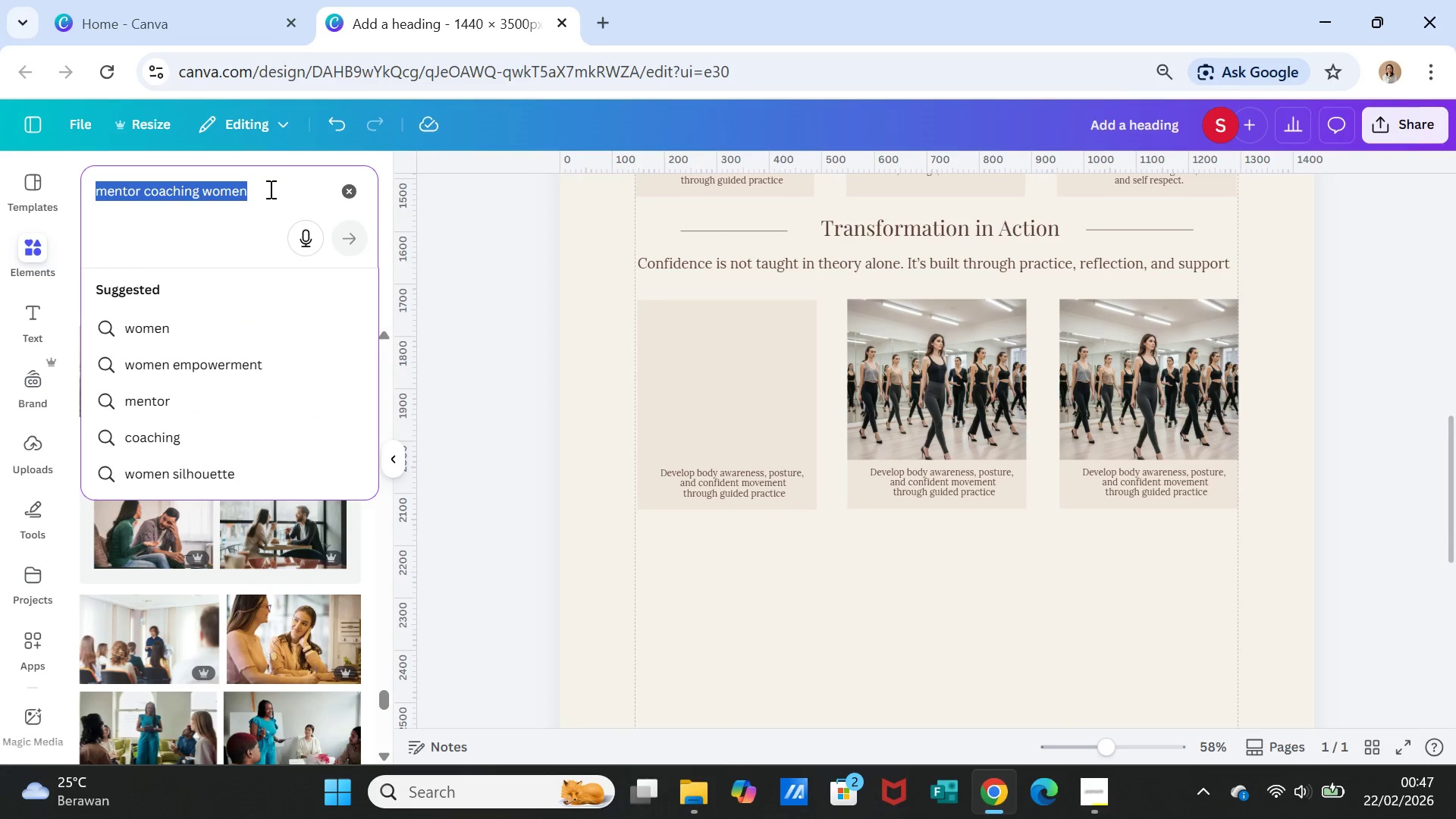 
triple_click([269, 189])
 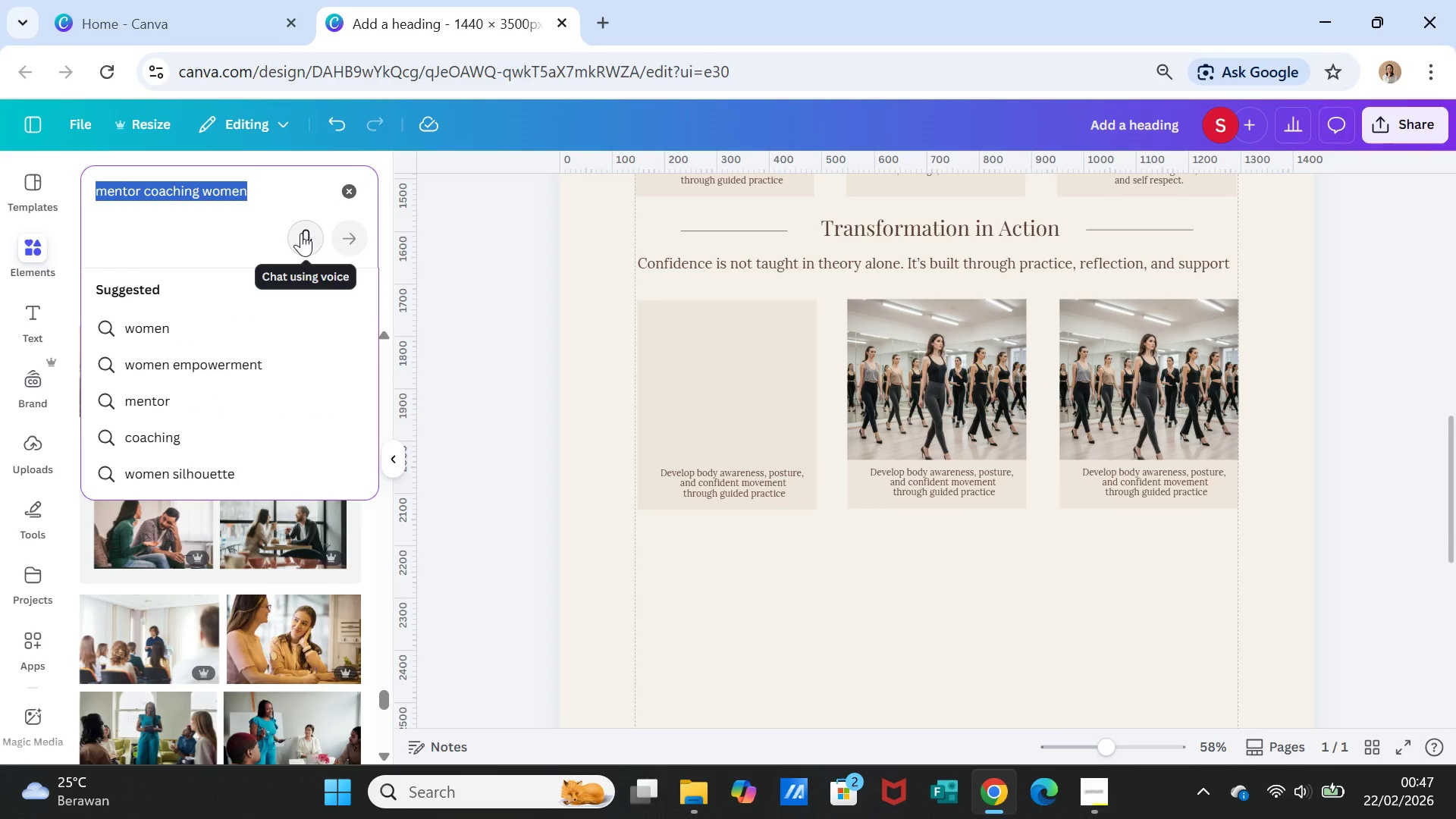 
type(women l)
 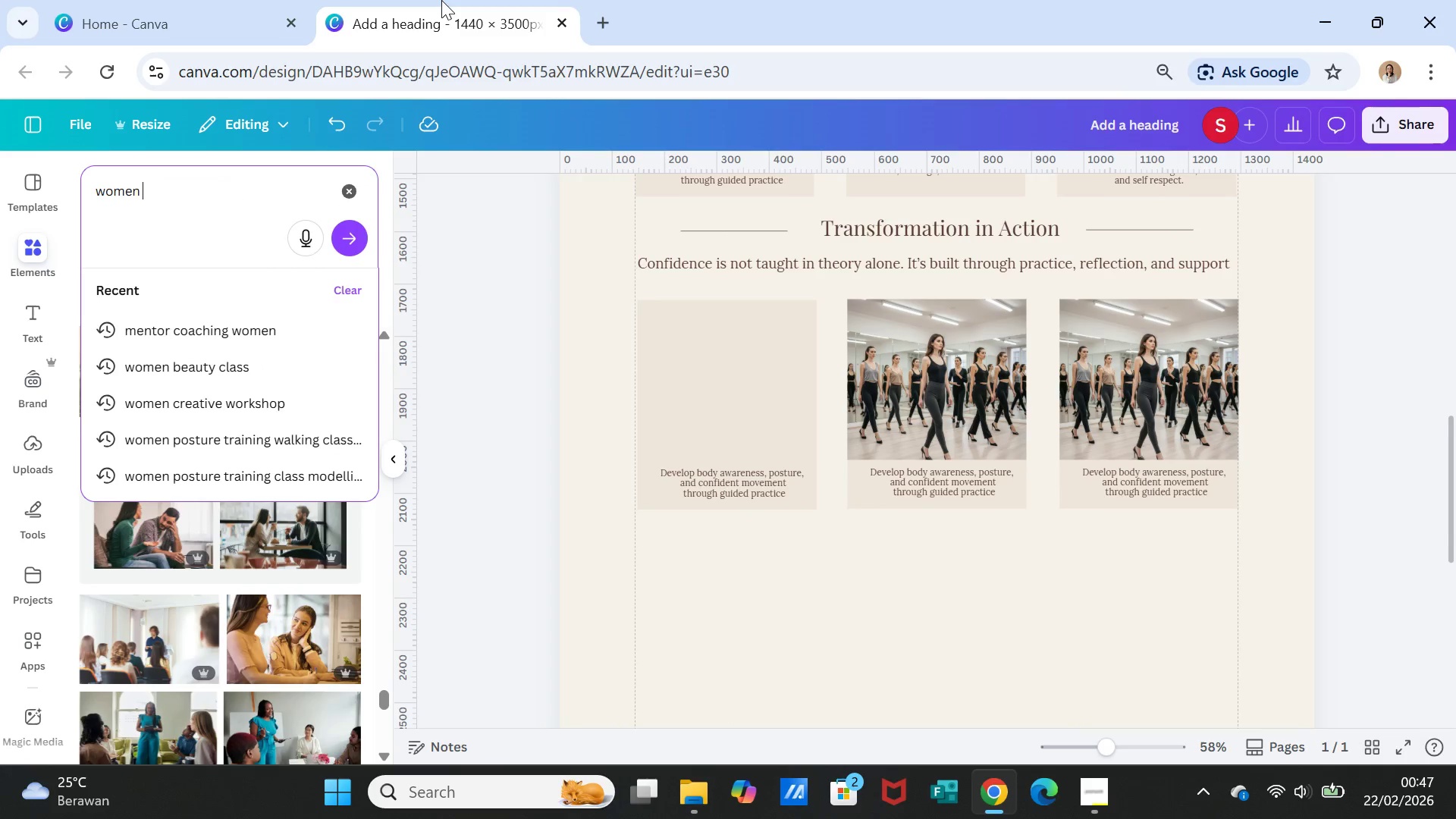 
type(earning together)
 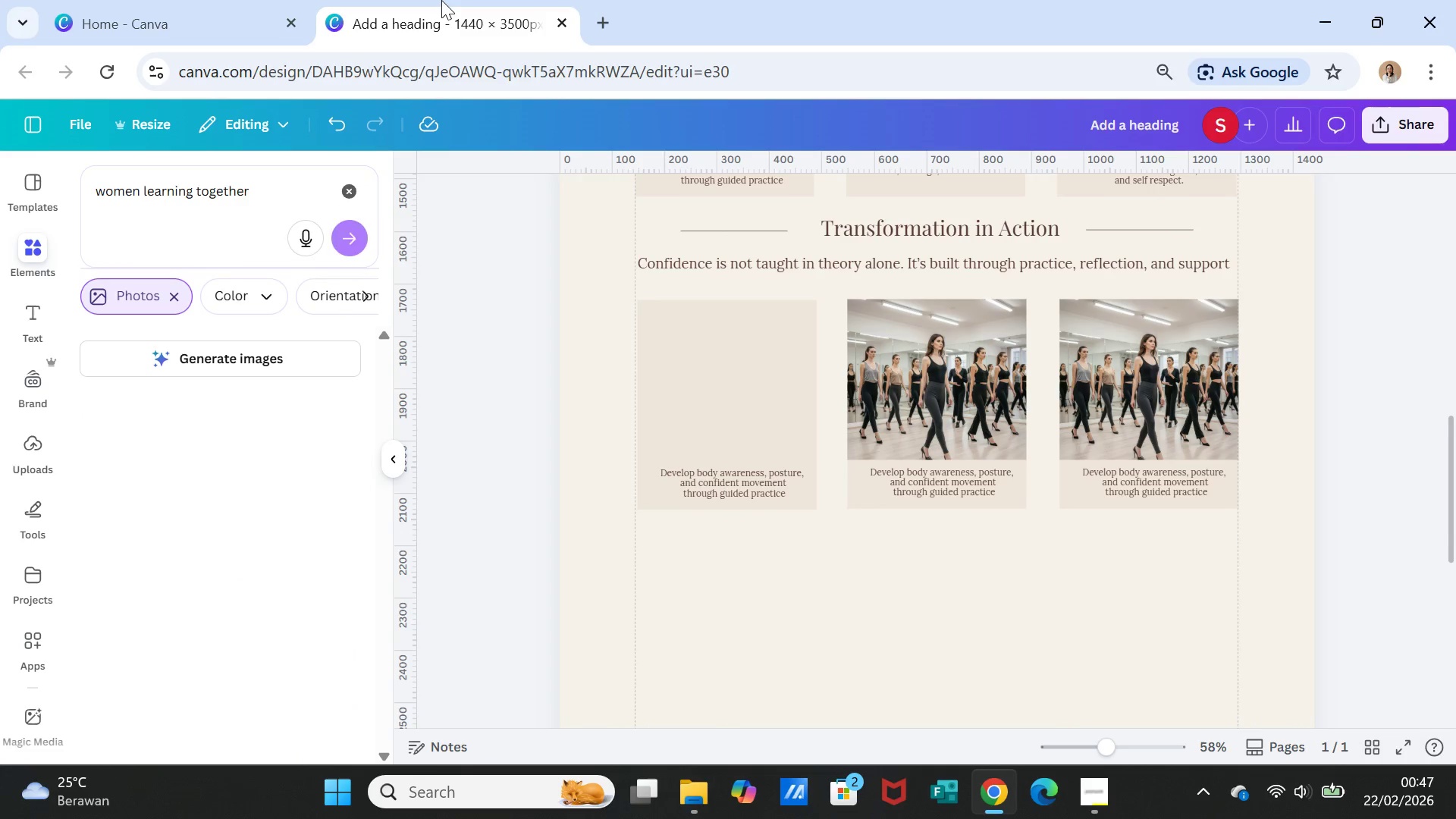 
key(Enter)
 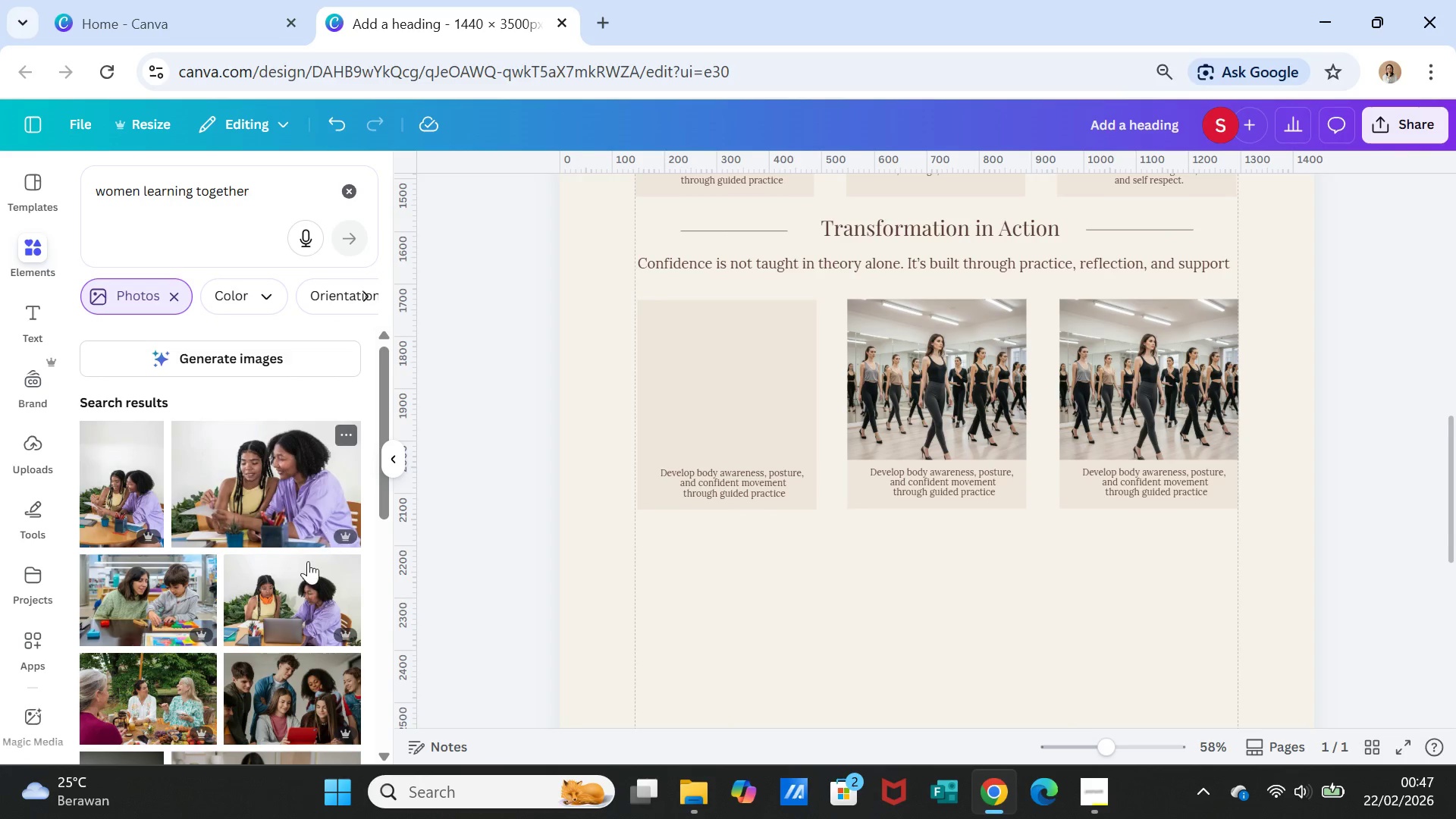 
scroll: coordinate [259, 669], scroll_direction: down, amount: 3.0
 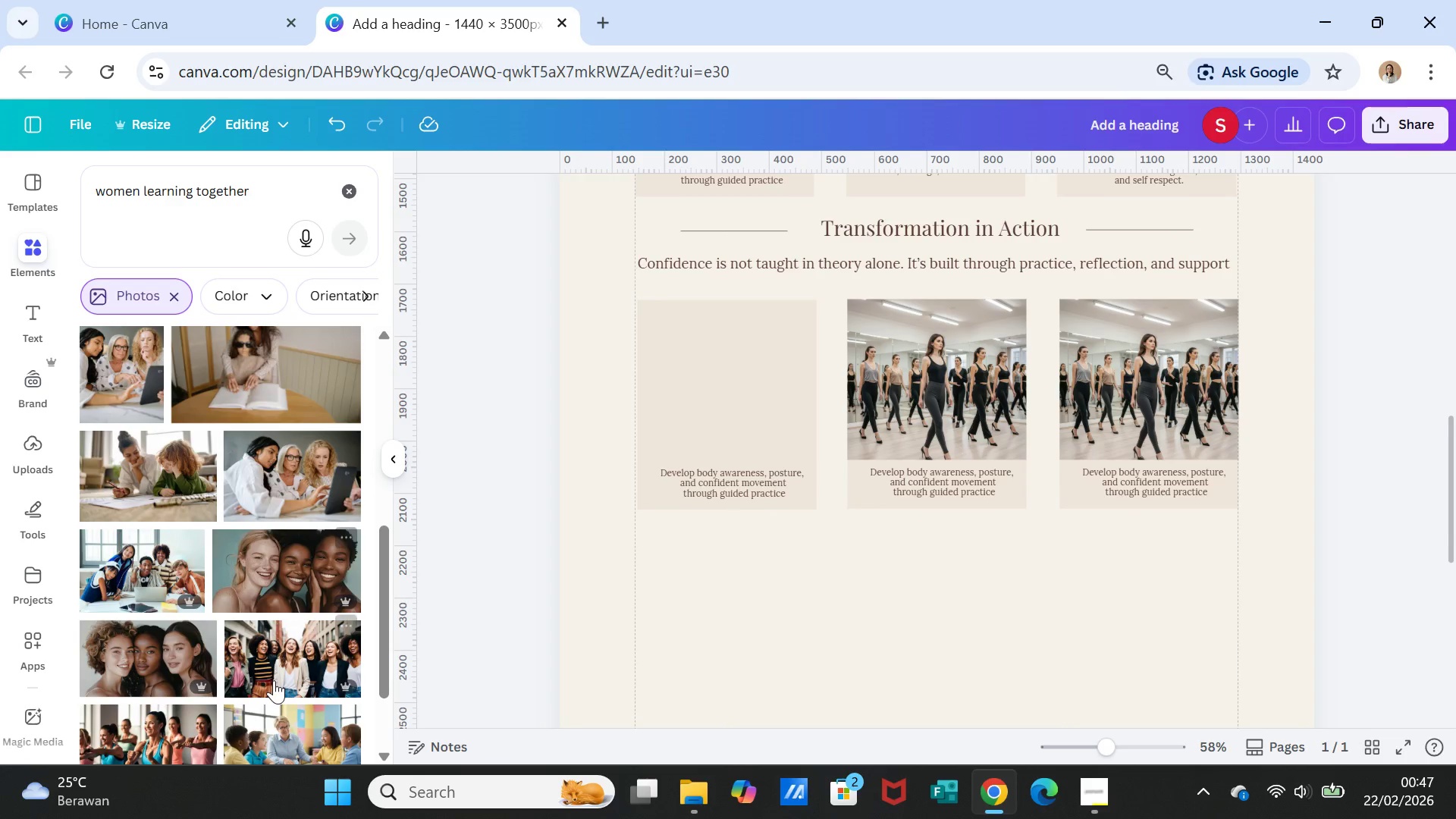 
mouse_move([300, 711])
 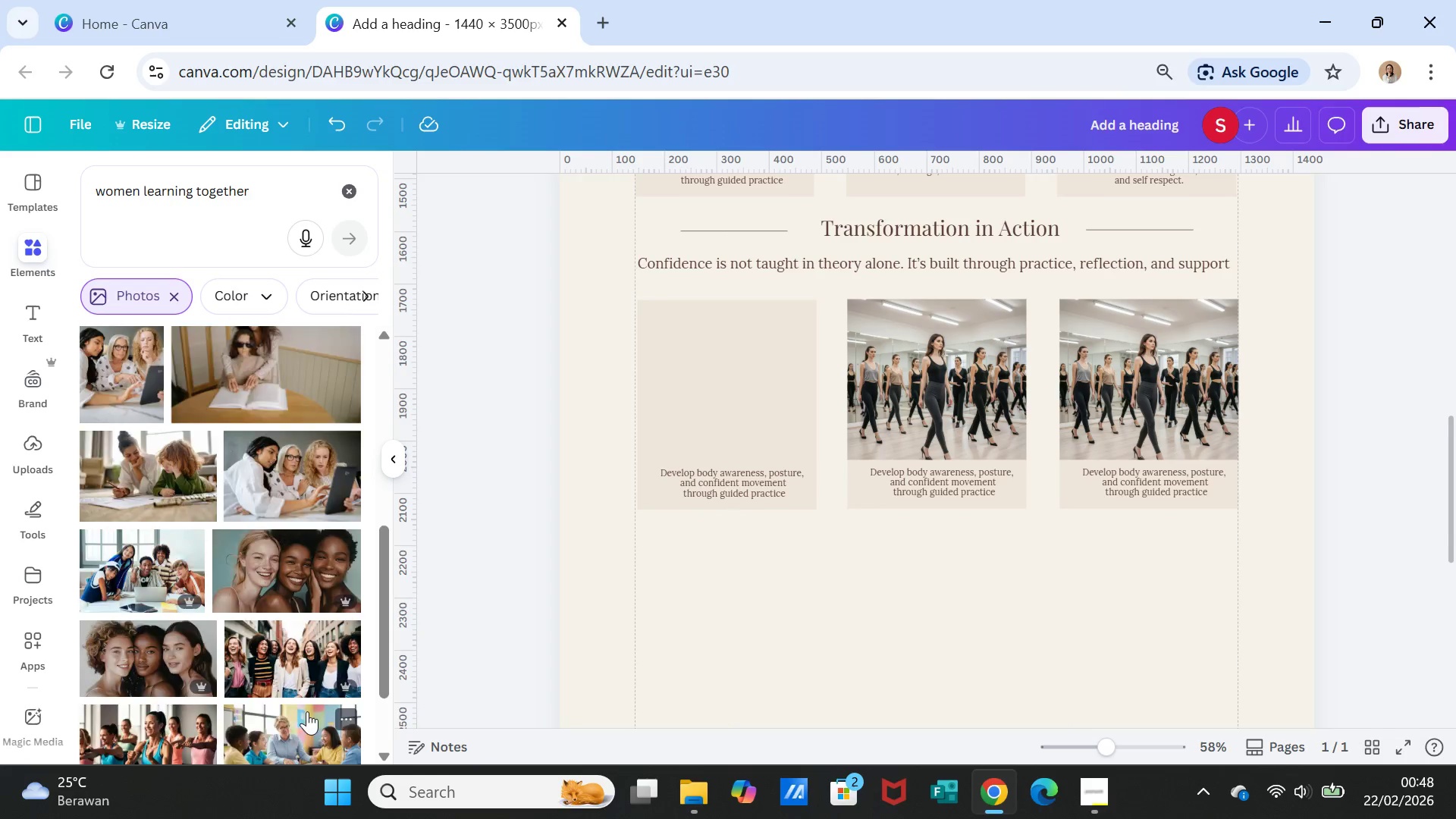 
scroll: coordinate [229, 692], scroll_direction: down, amount: 6.0
 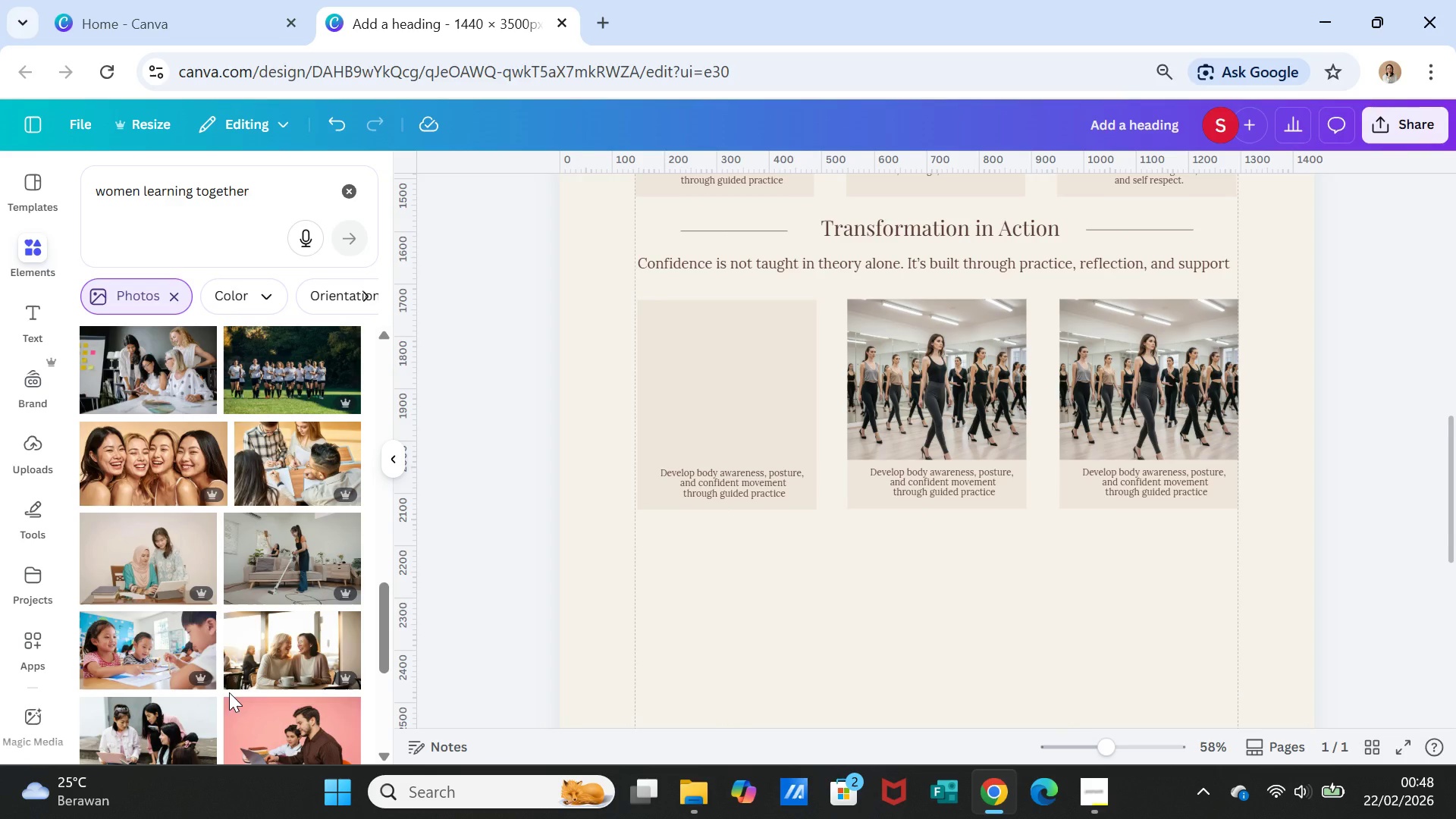 
scroll: coordinate [271, 673], scroll_direction: down, amount: 5.0
 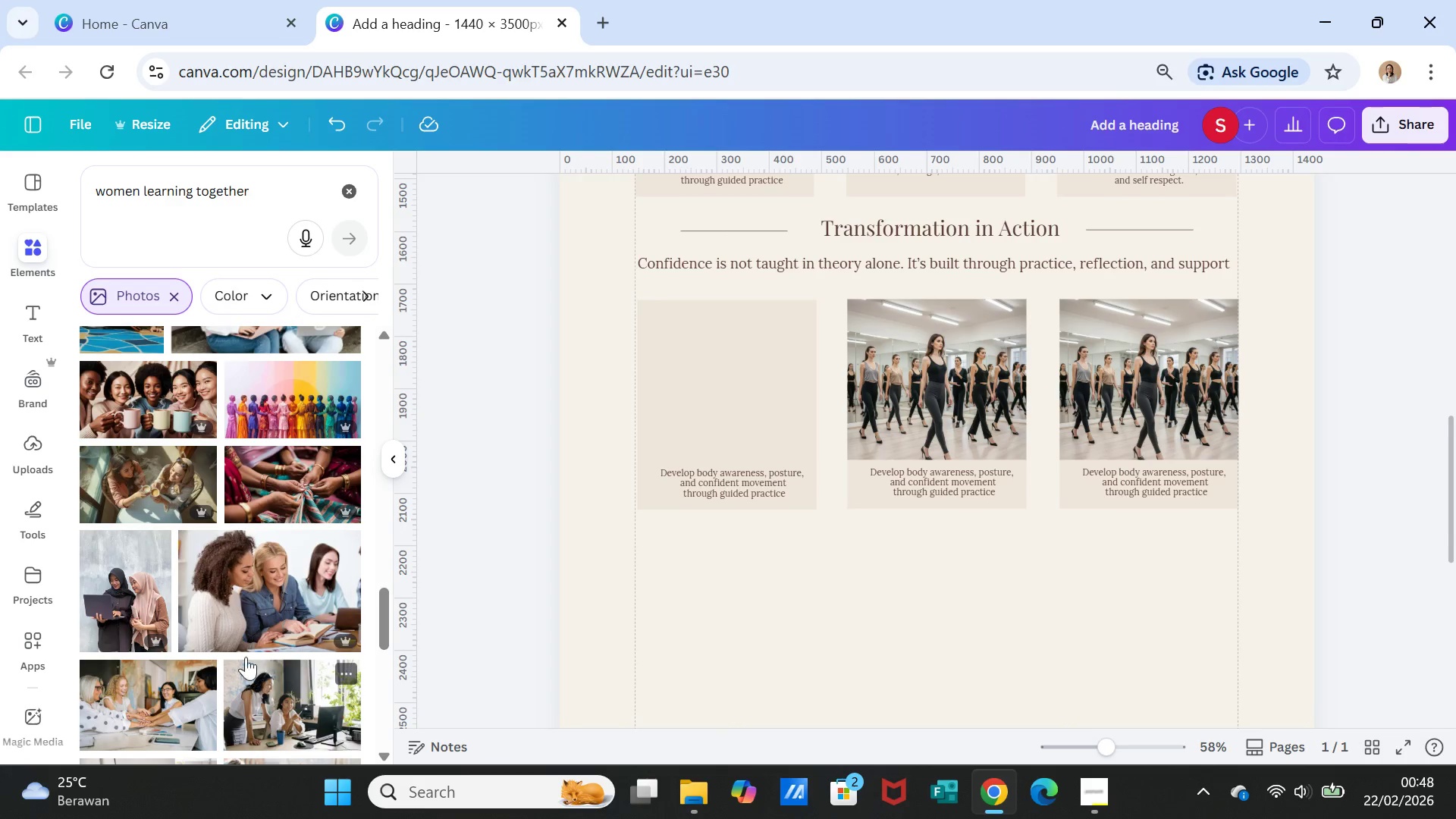 
left_click([257, 601])
 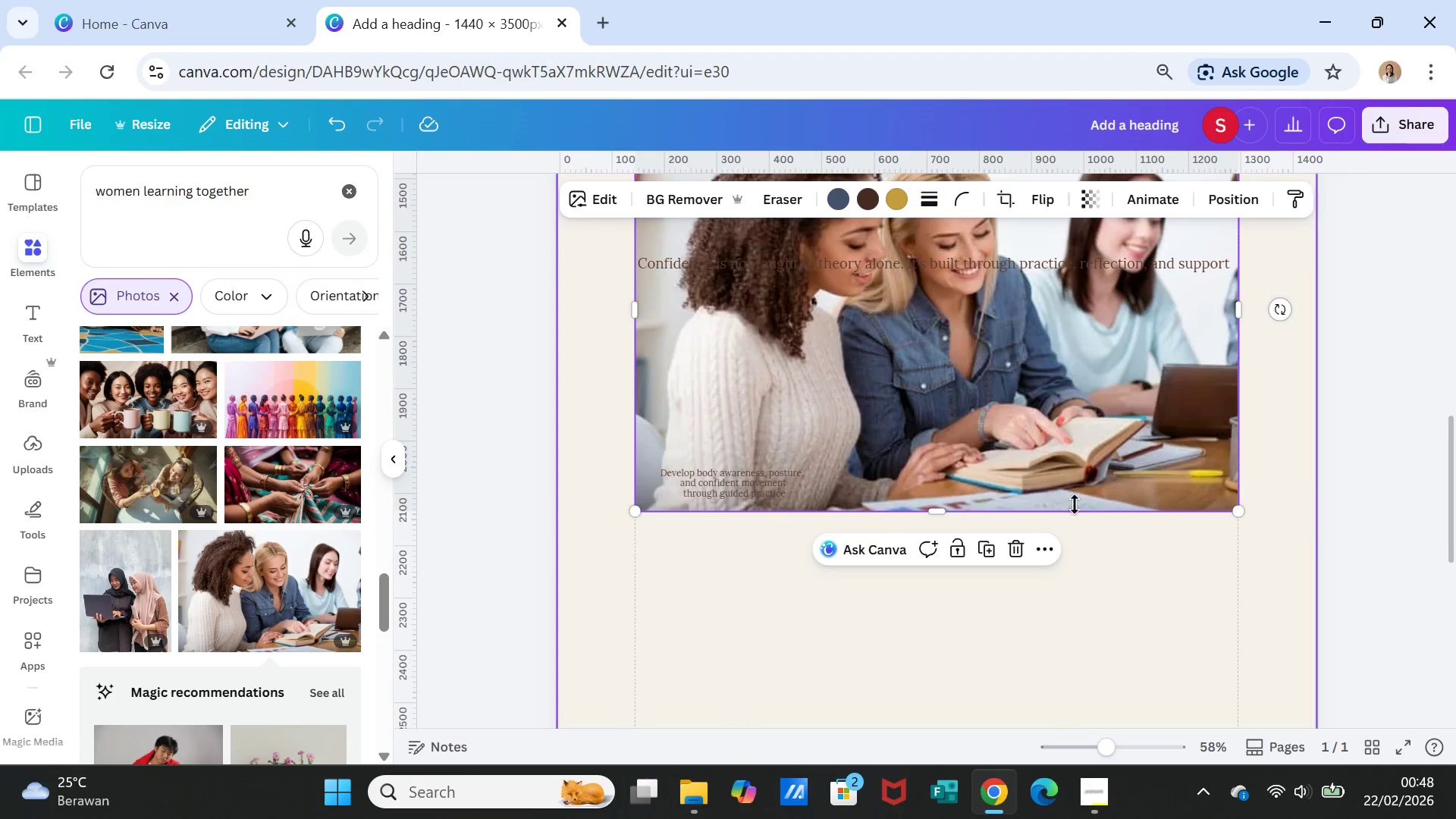 
scroll: coordinate [1094, 522], scroll_direction: up, amount: 2.0
 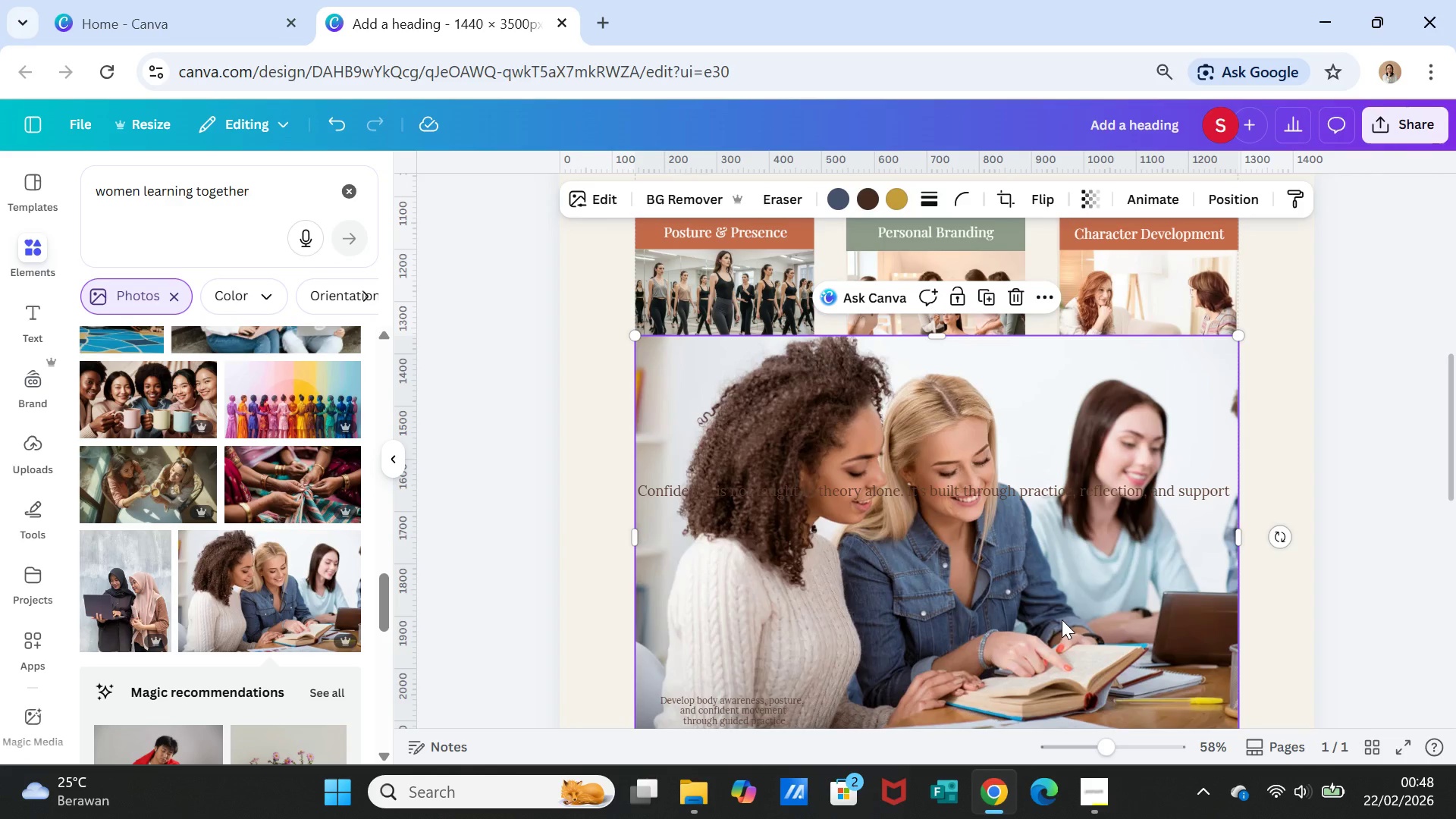 
key(Delete)
 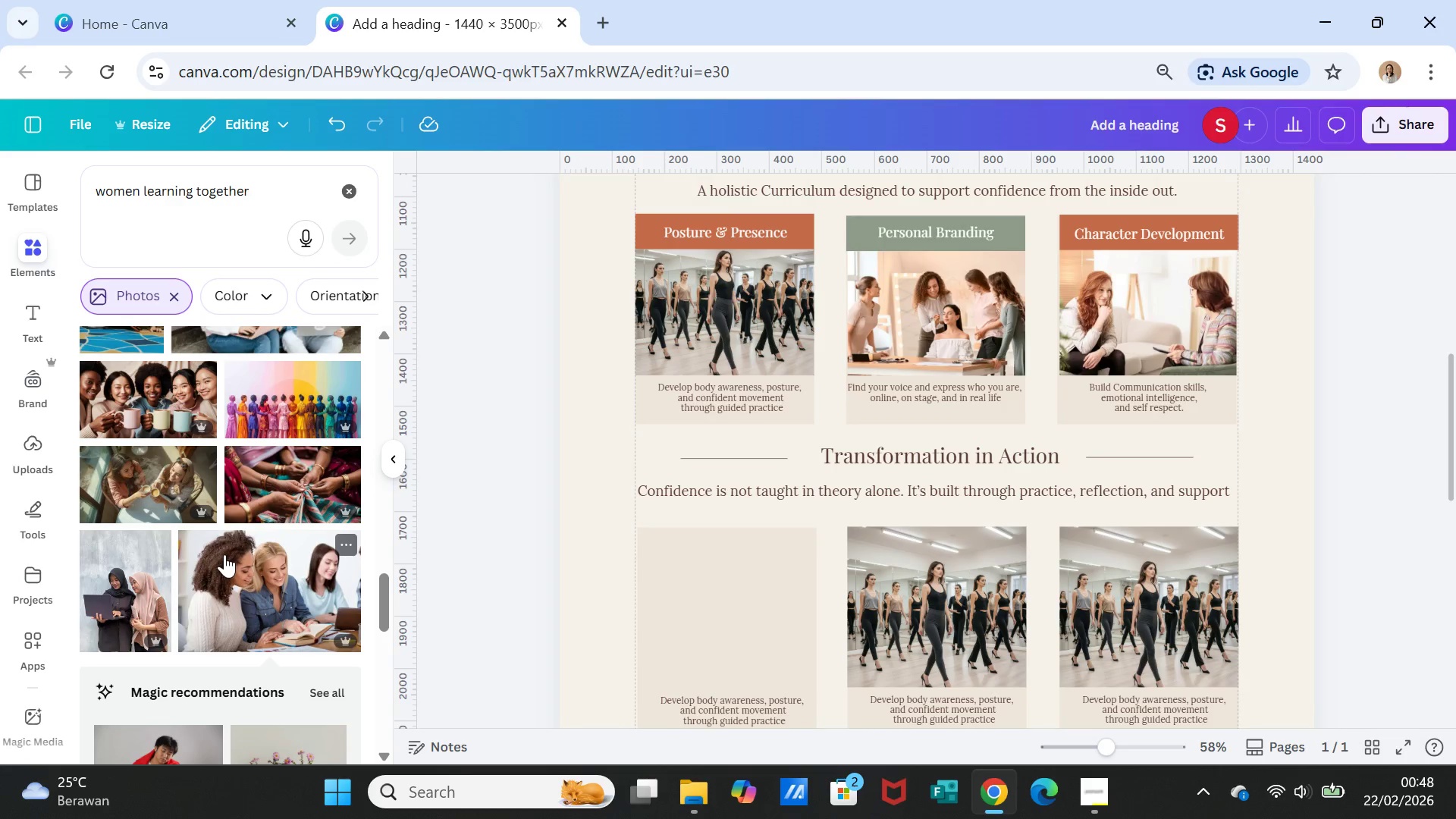 
scroll: coordinate [258, 606], scroll_direction: down, amount: 4.0
 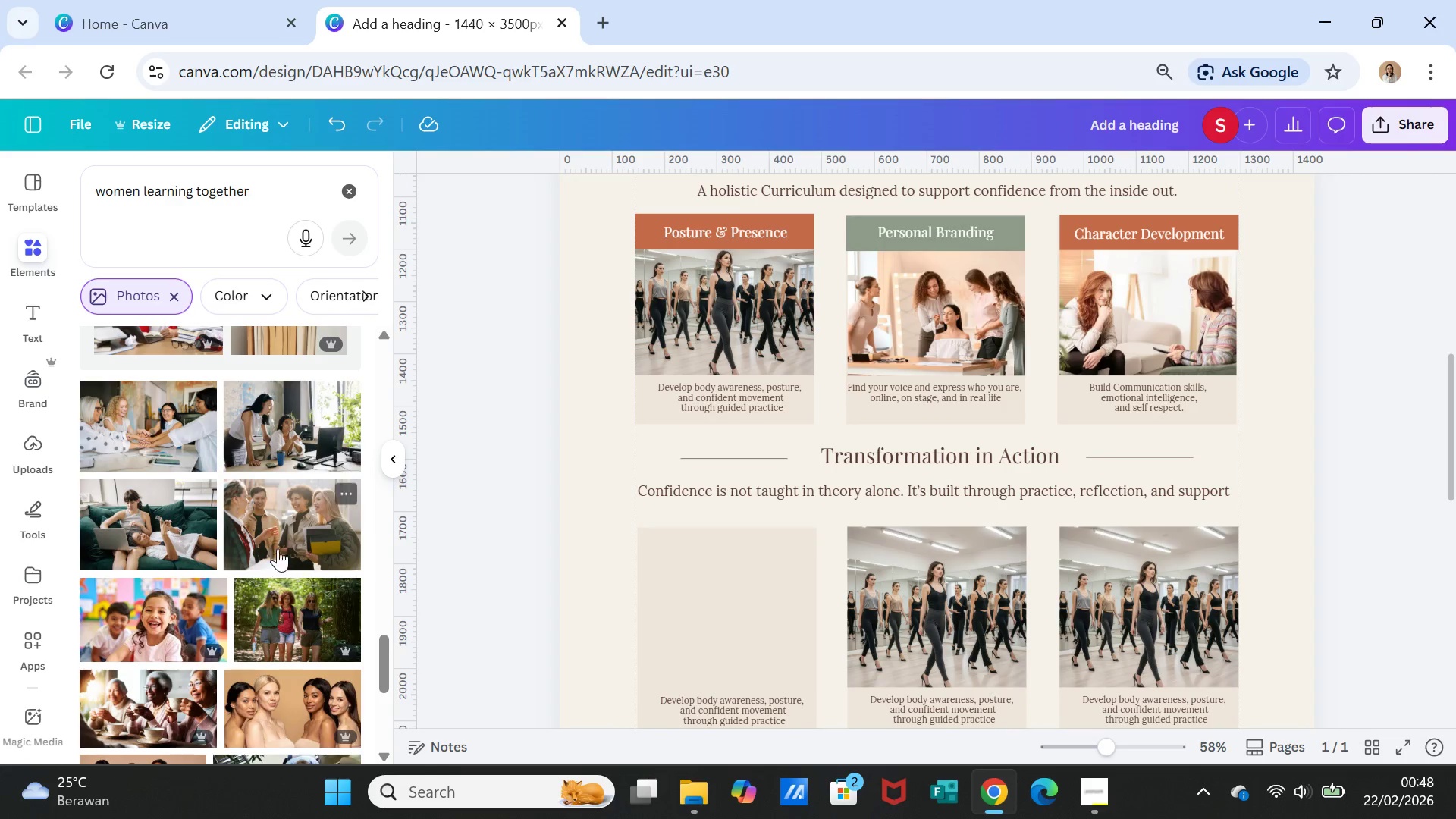 
left_click([275, 527])
 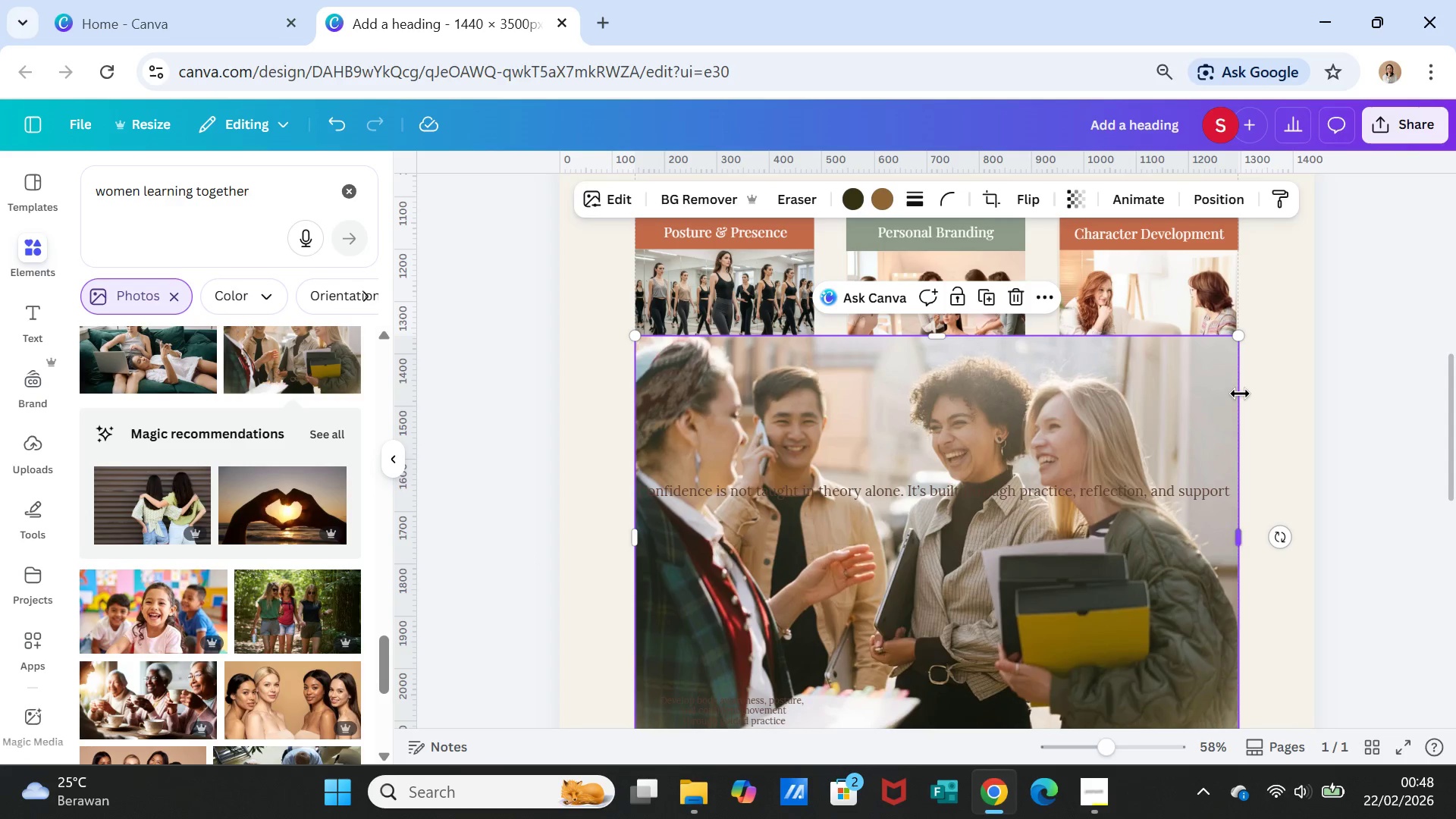 
wait(6.97)
 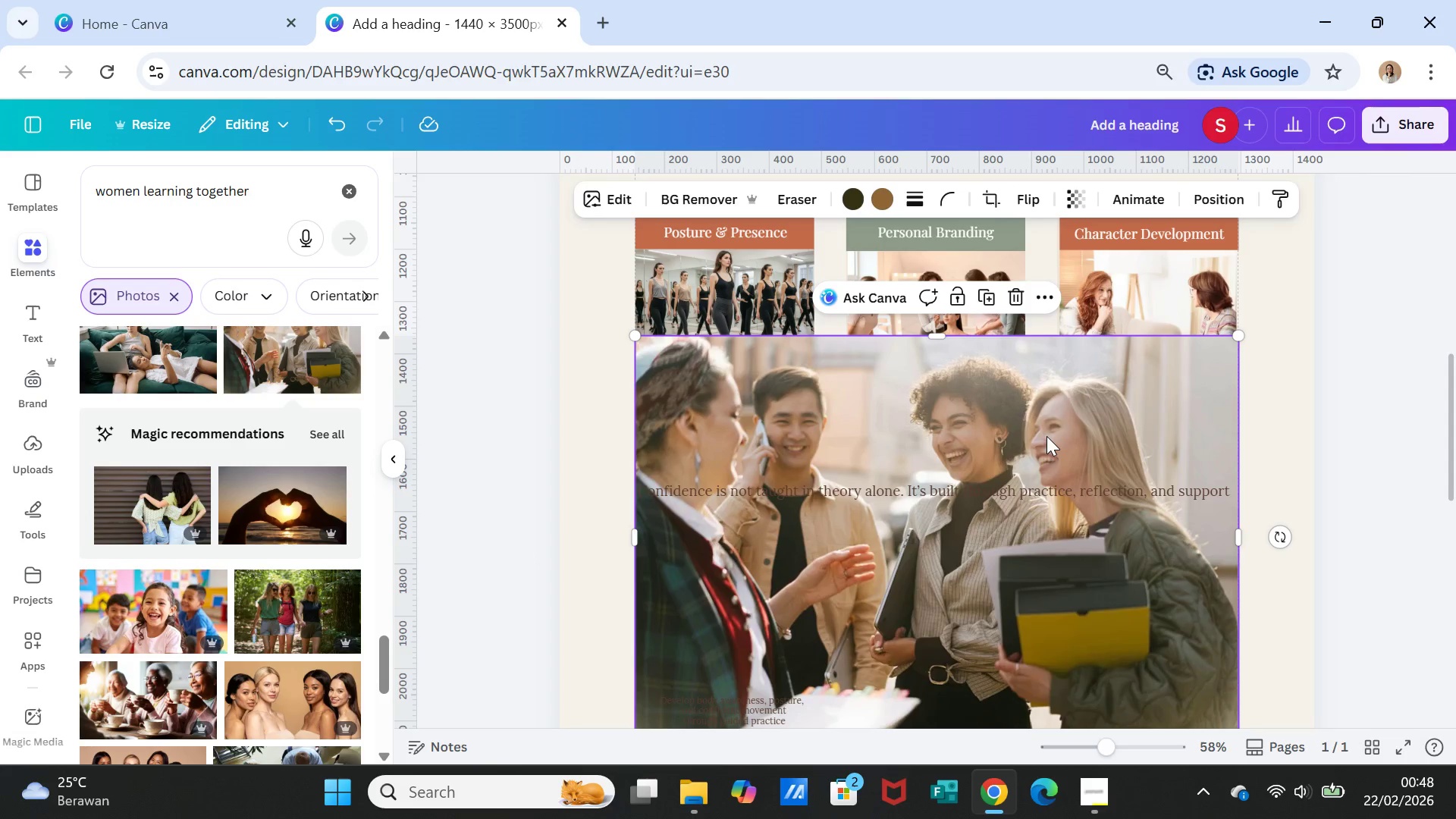 
key(Delete)
 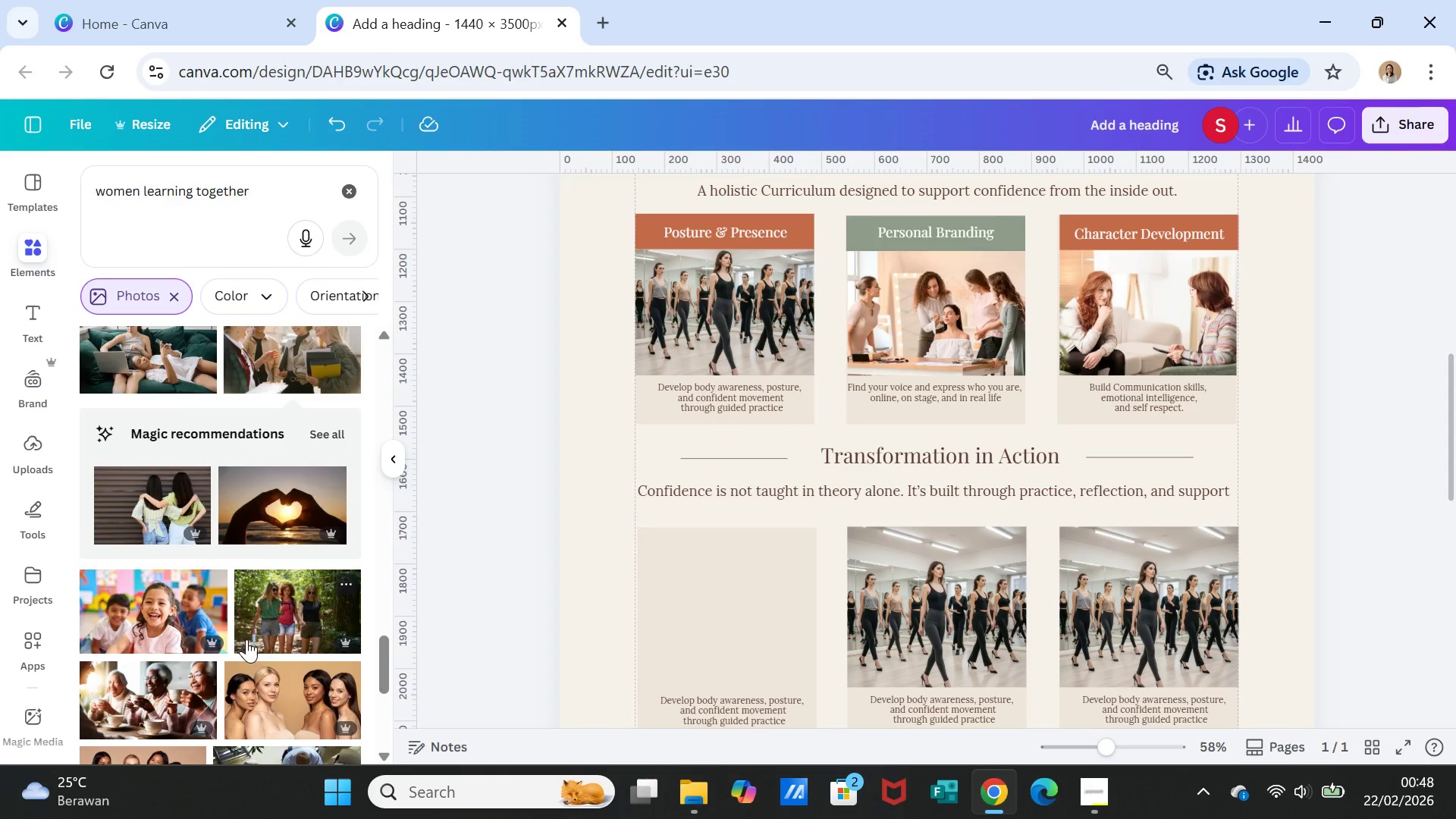 
scroll: coordinate [237, 655], scroll_direction: down, amount: 3.0
 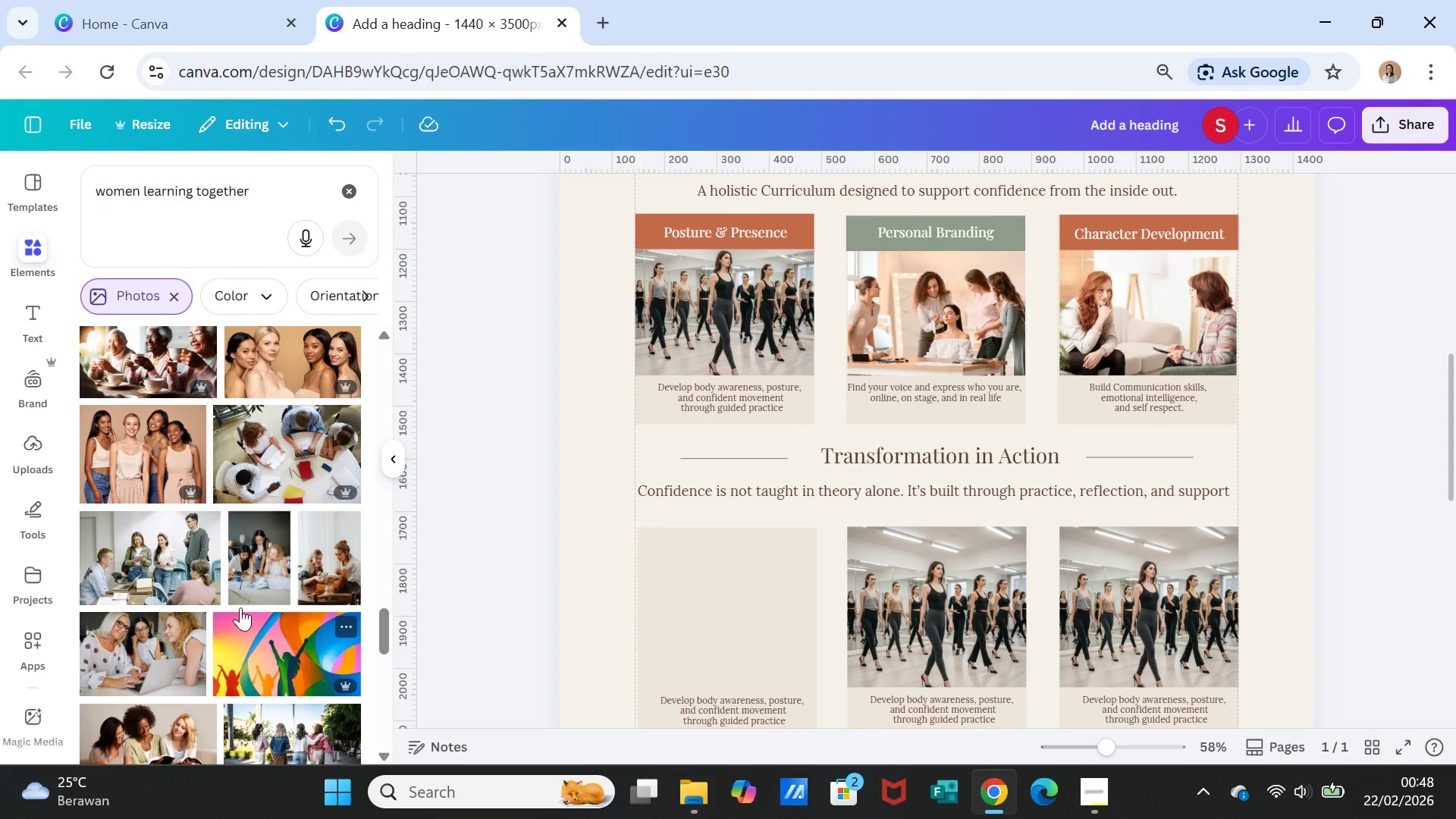 
left_click([240, 580])
 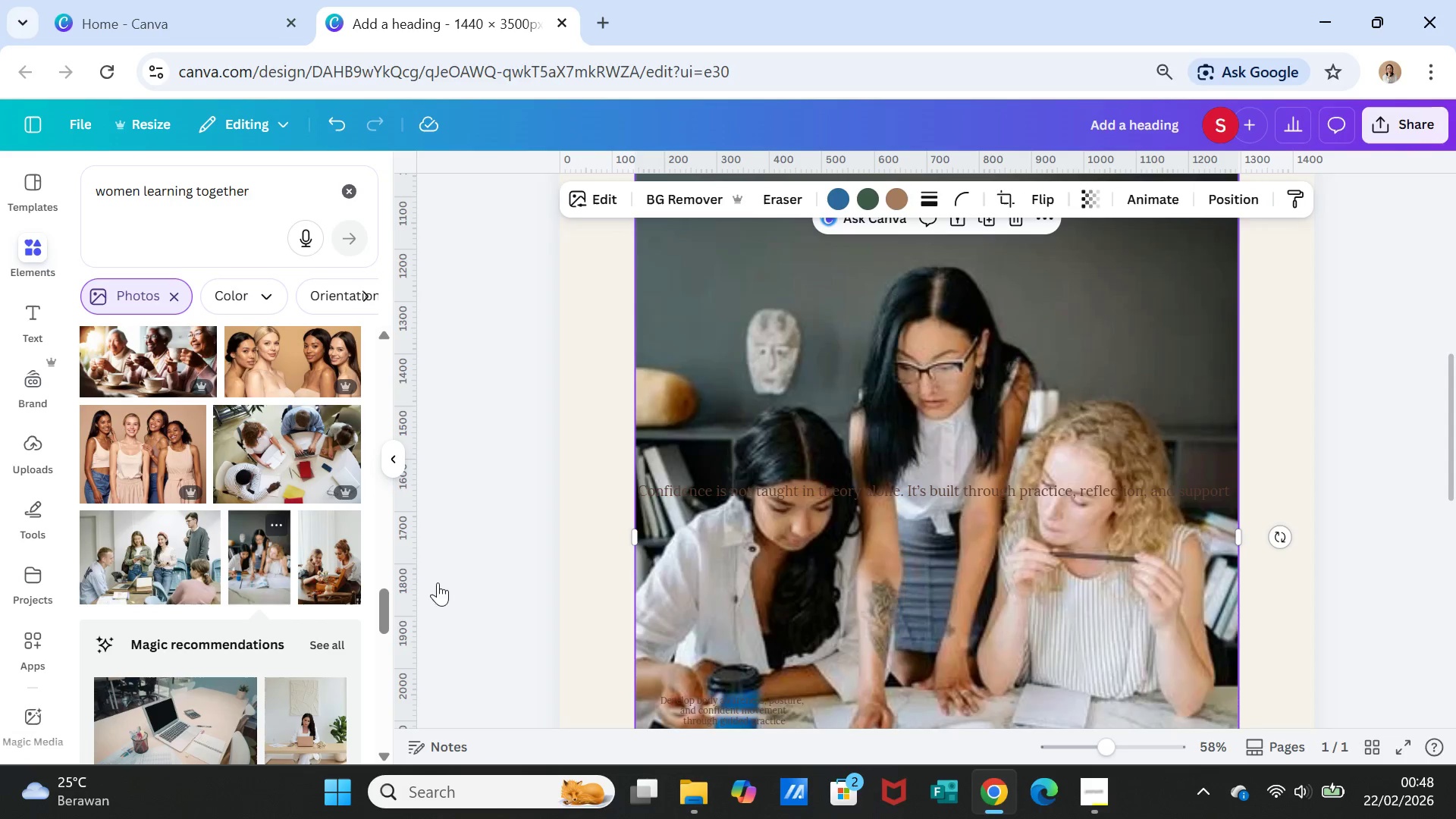 
scroll: coordinate [834, 545], scroll_direction: down, amount: 1.0
 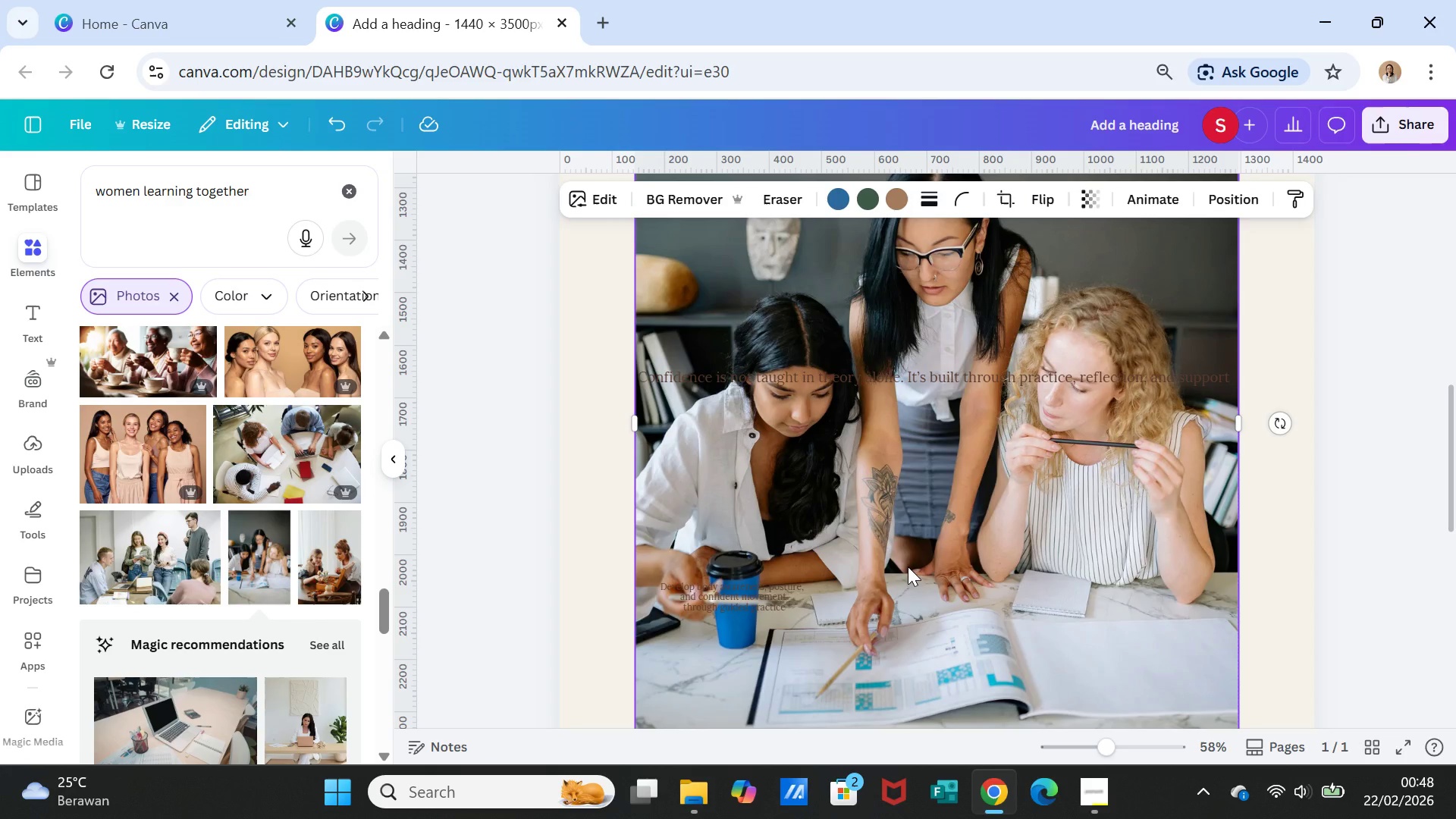 
key(Delete)
 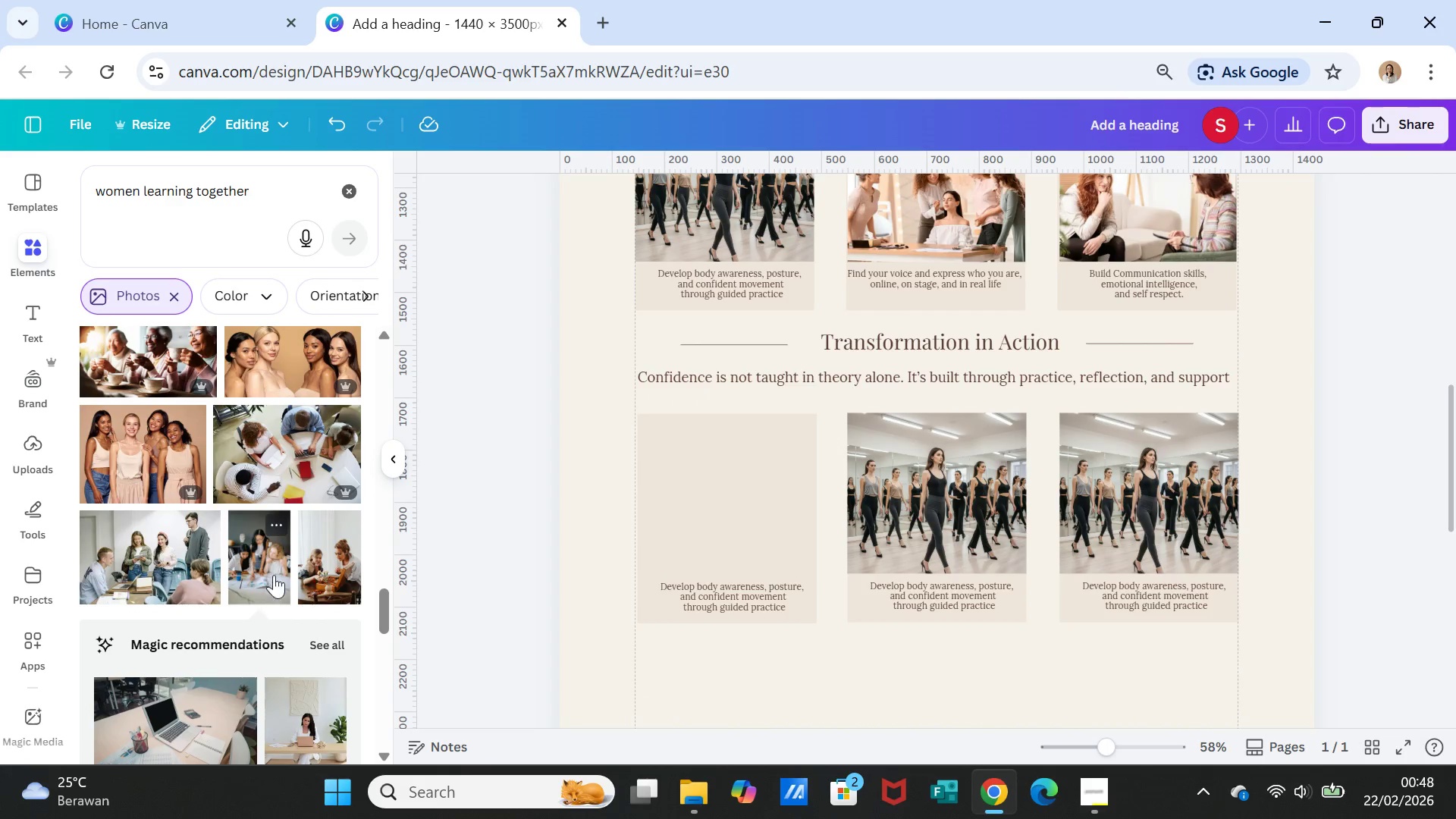 
left_click([322, 551])
 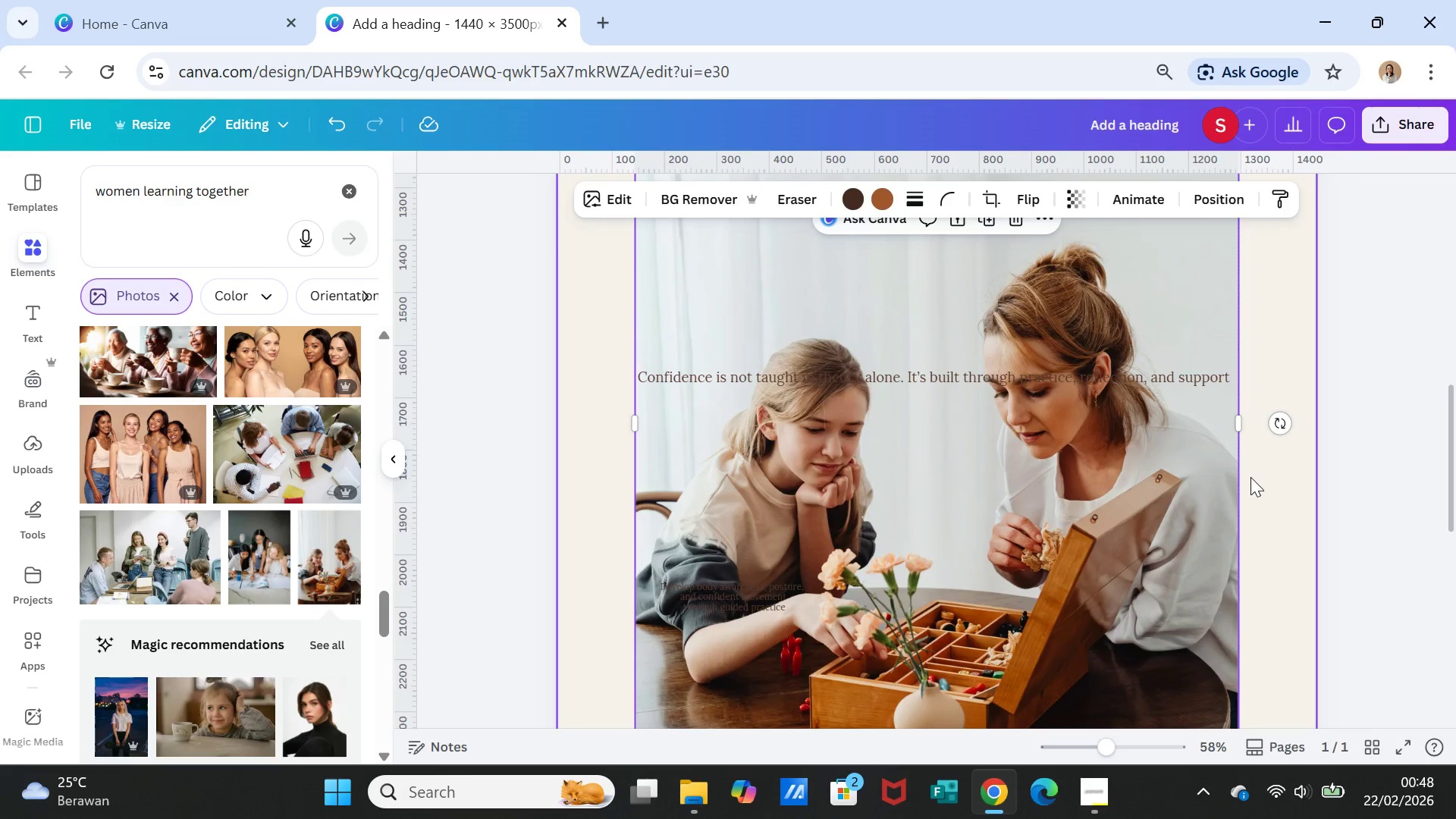 
wait(6.28)
 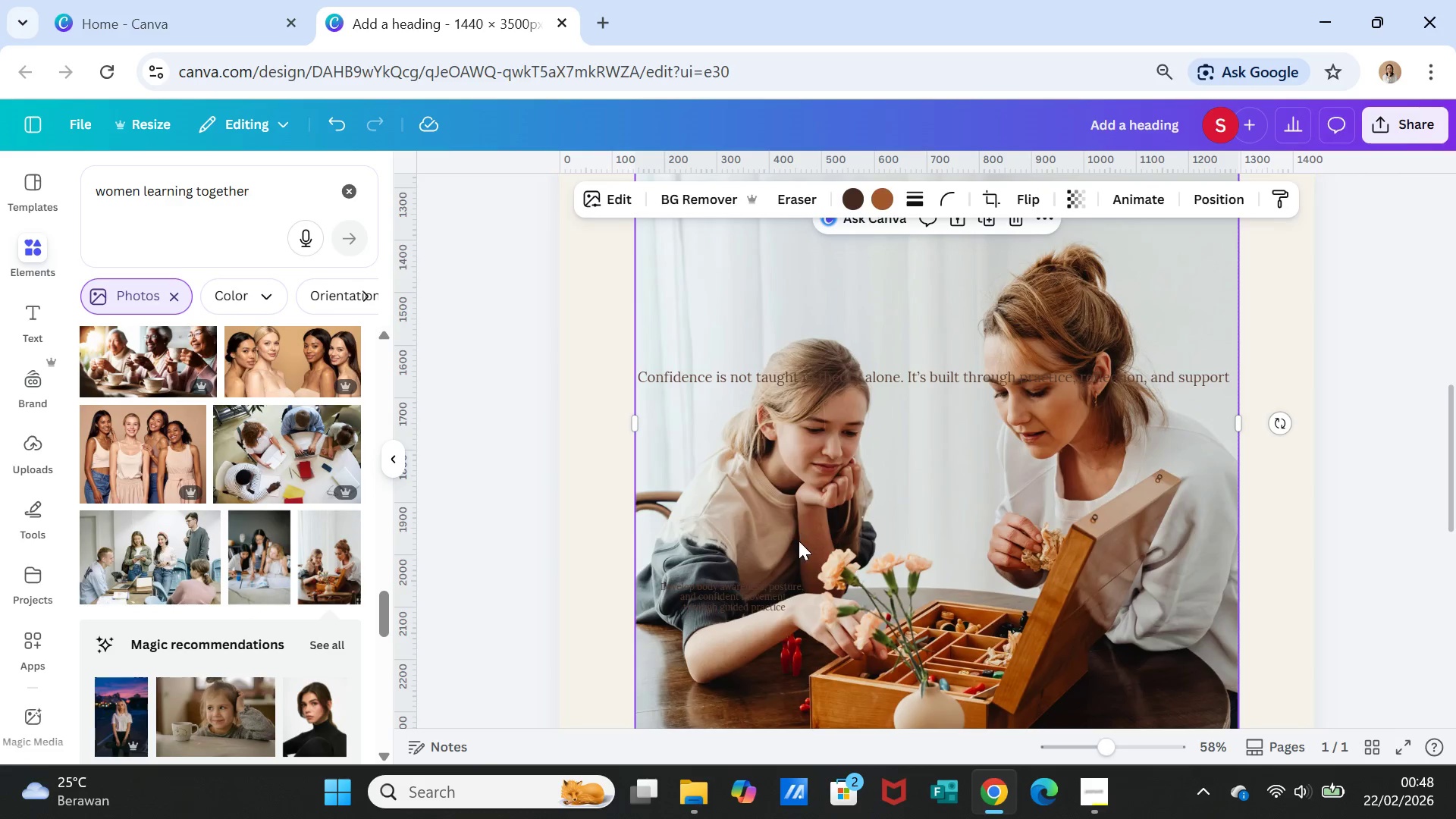 
scroll: coordinate [1227, 331], scroll_direction: up, amount: 3.0
 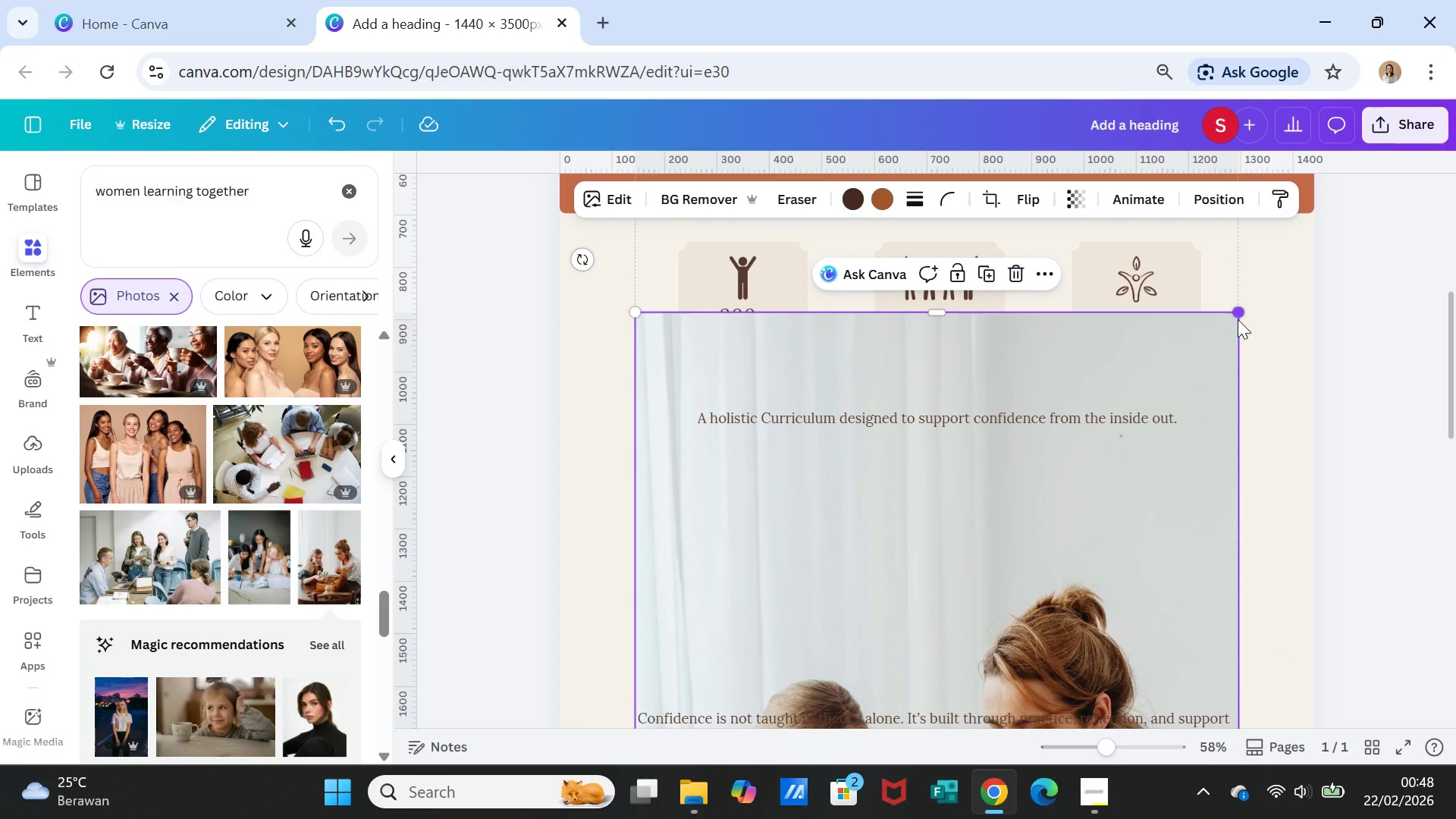 
left_click([1238, 319])
 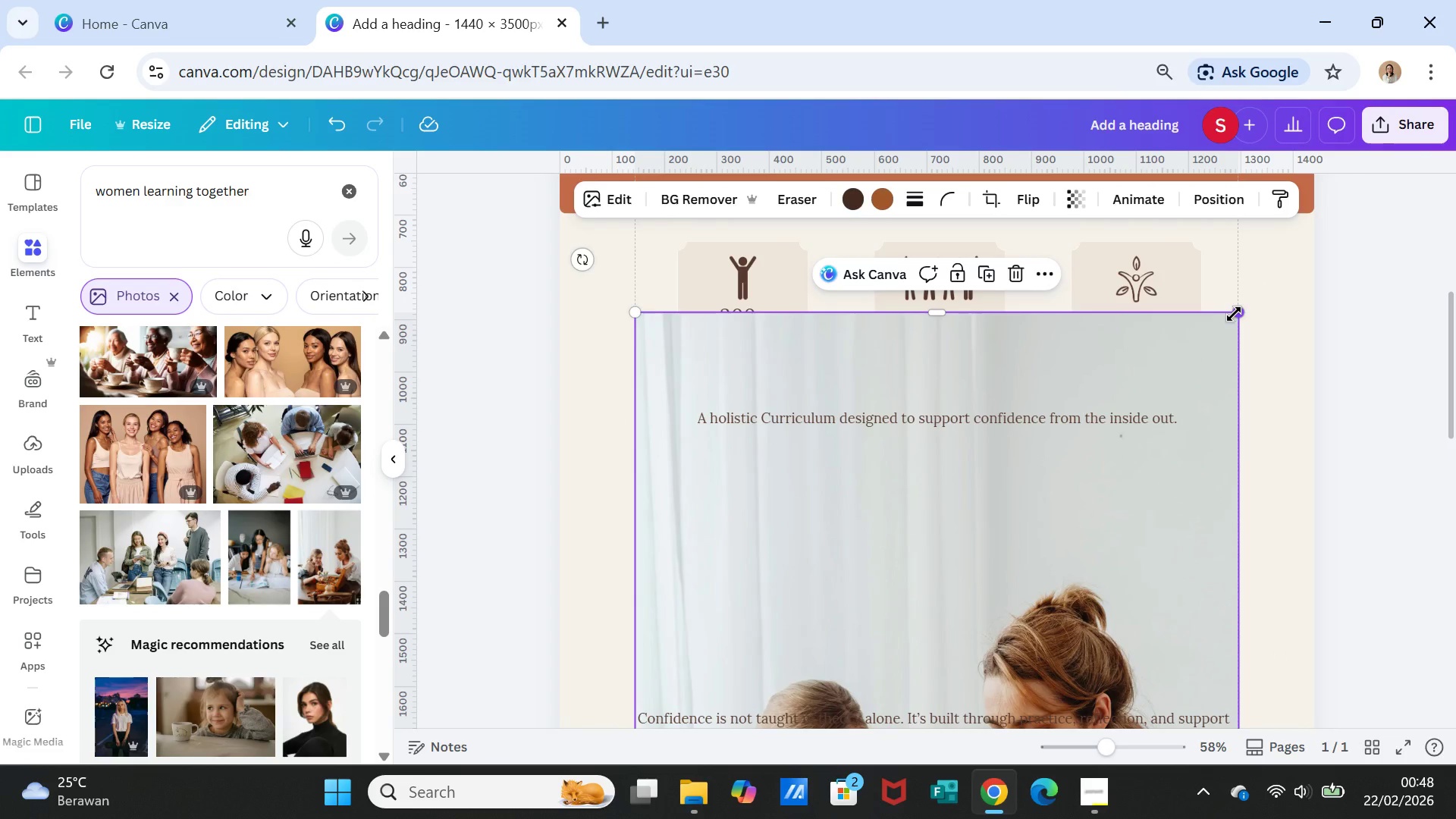 
left_click_drag(start_coordinate=[1234, 314], to_coordinate=[830, 563])
 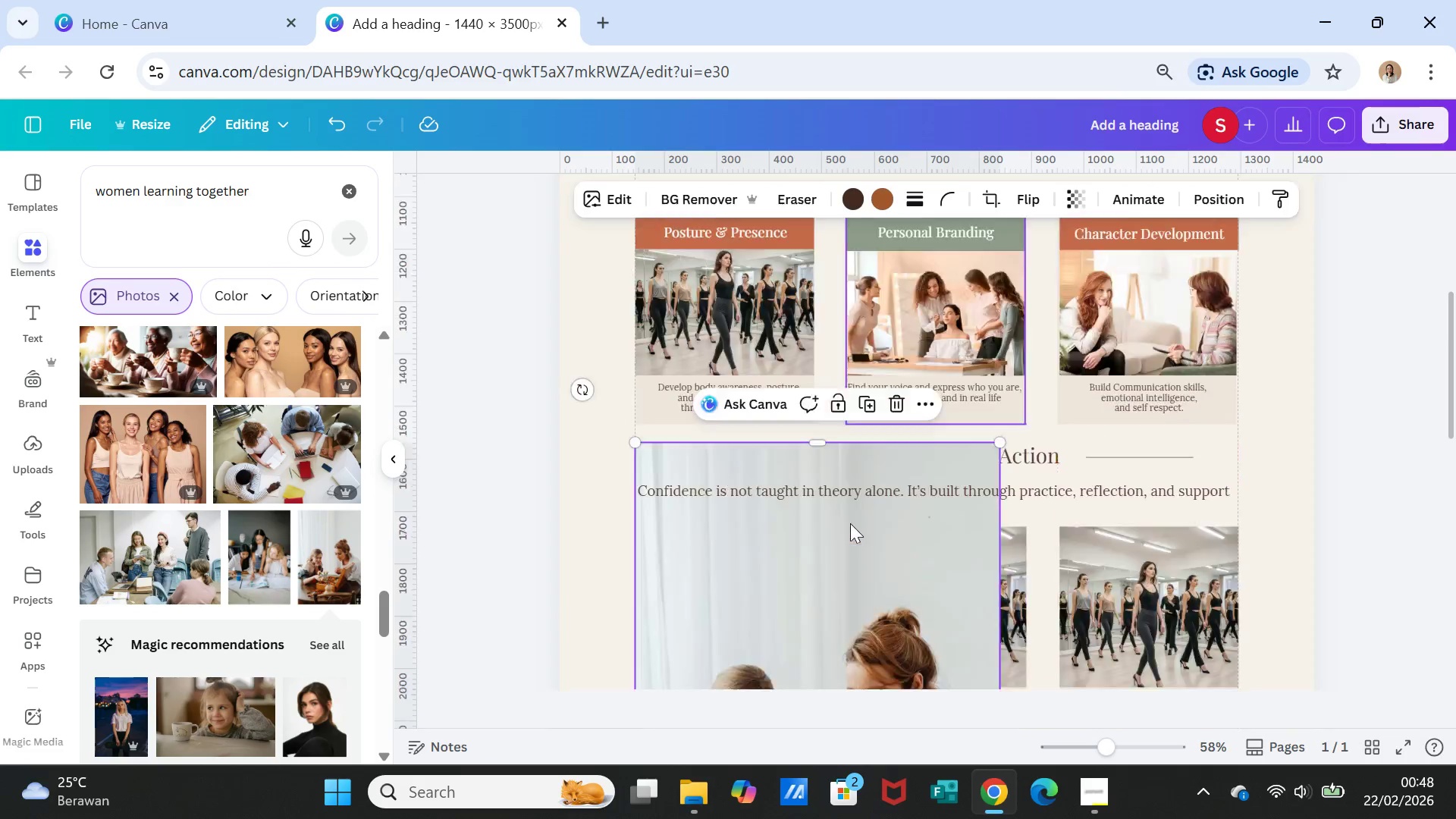 
scroll: coordinate [850, 523], scroll_direction: down, amount: 3.0
 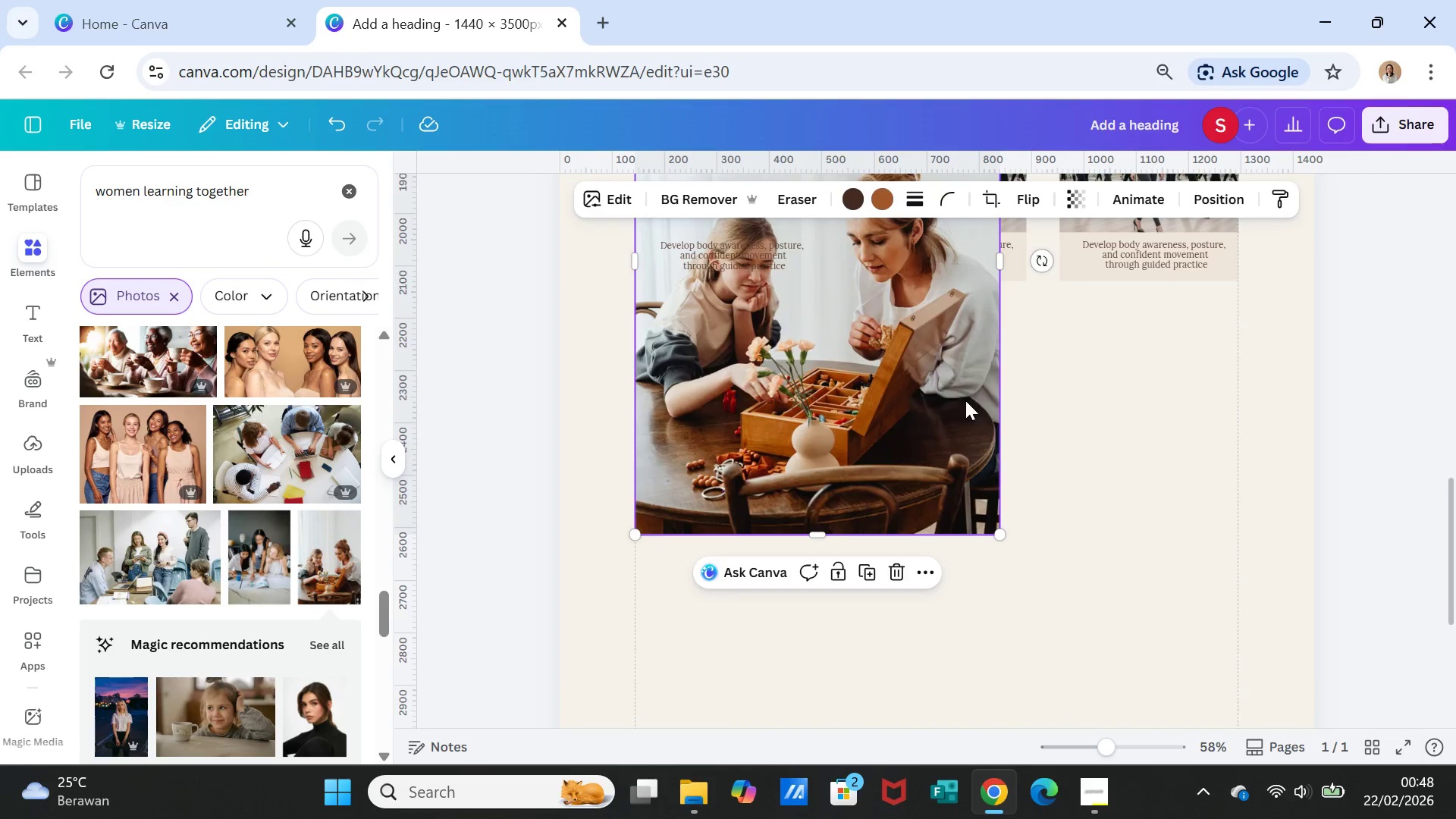 
scroll: coordinate [972, 414], scroll_direction: up, amount: 3.0
 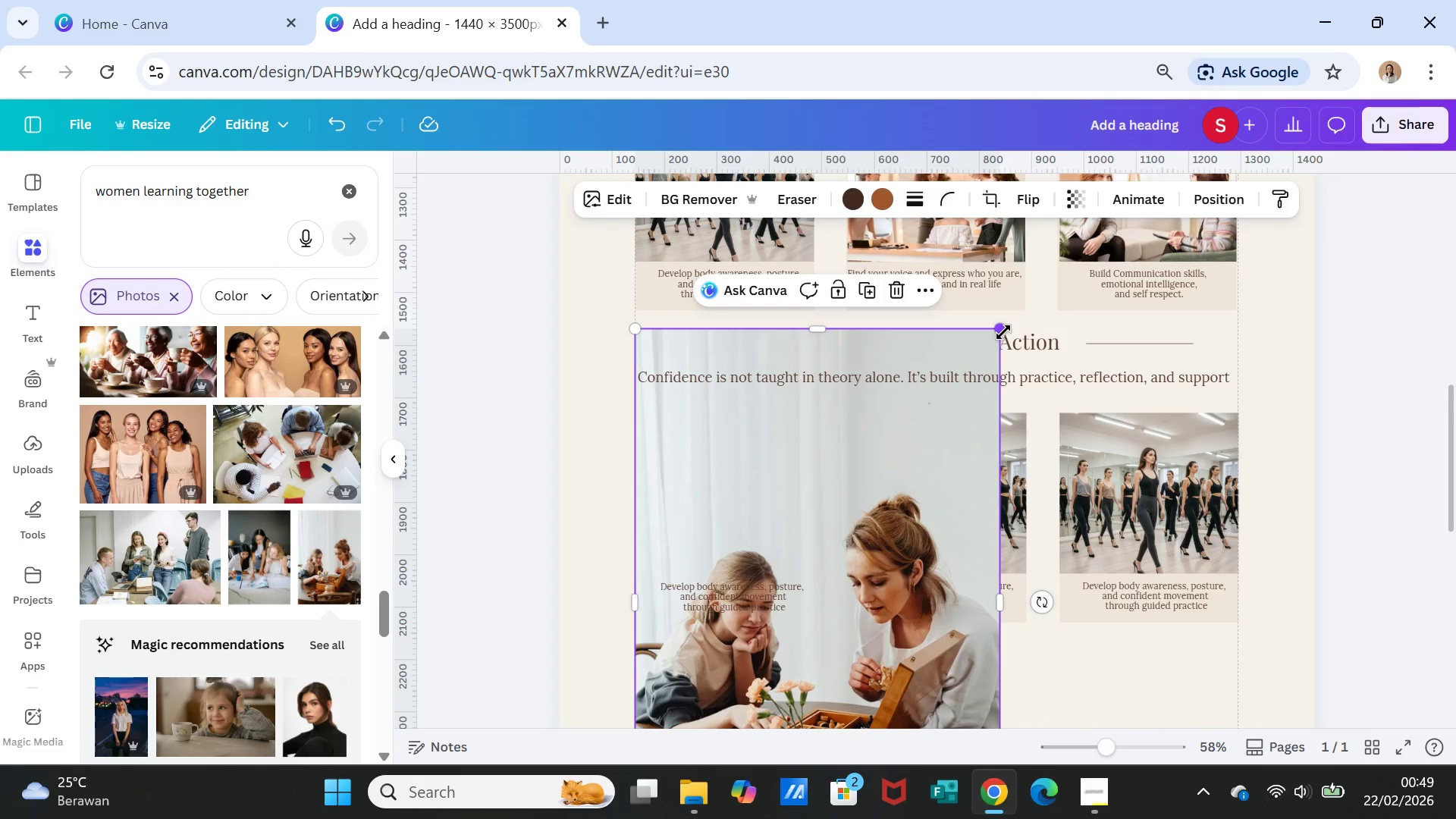 
left_click_drag(start_coordinate=[1003, 332], to_coordinate=[812, 585])
 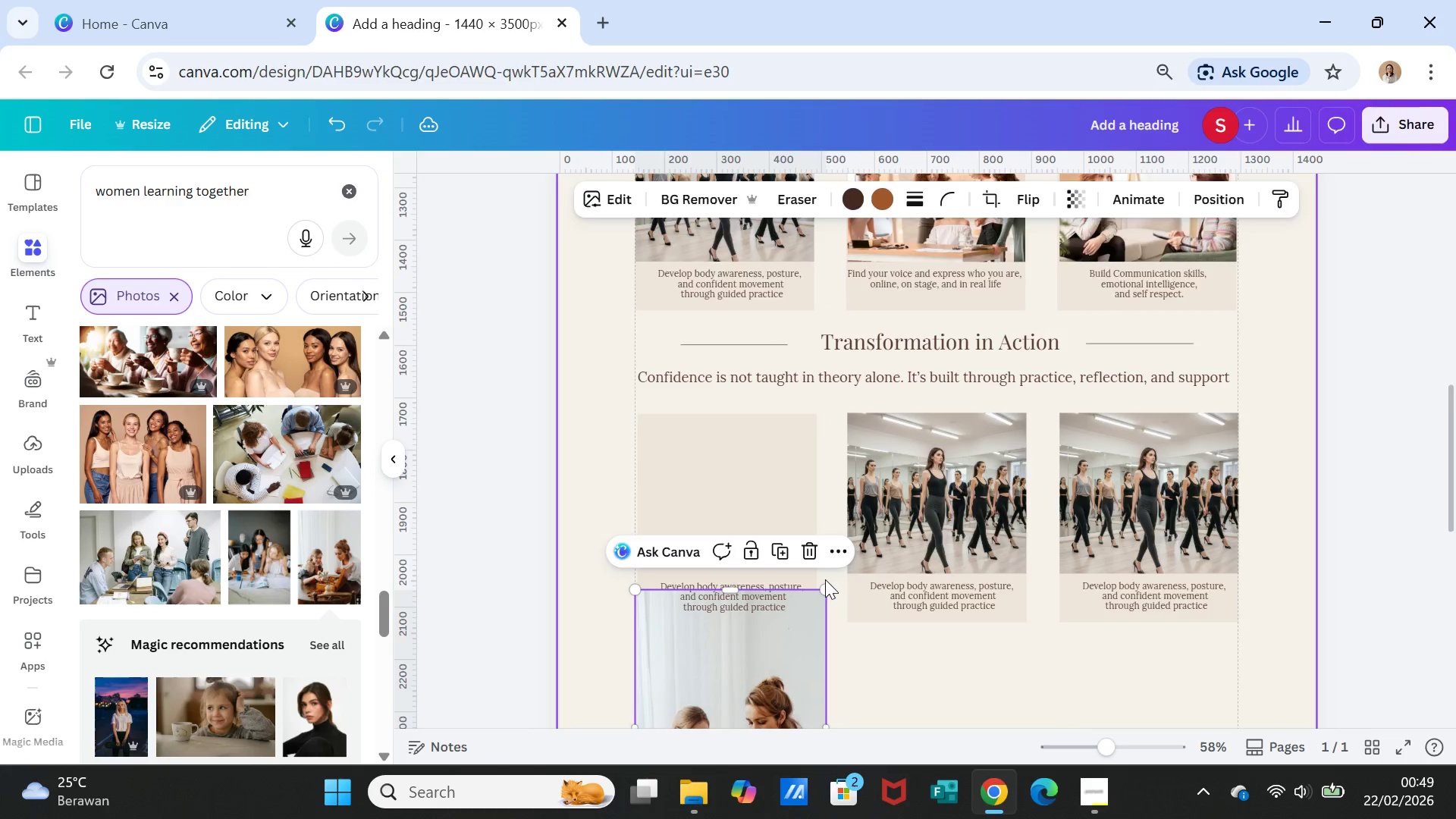 
scroll: coordinate [825, 579], scroll_direction: down, amount: 1.0
 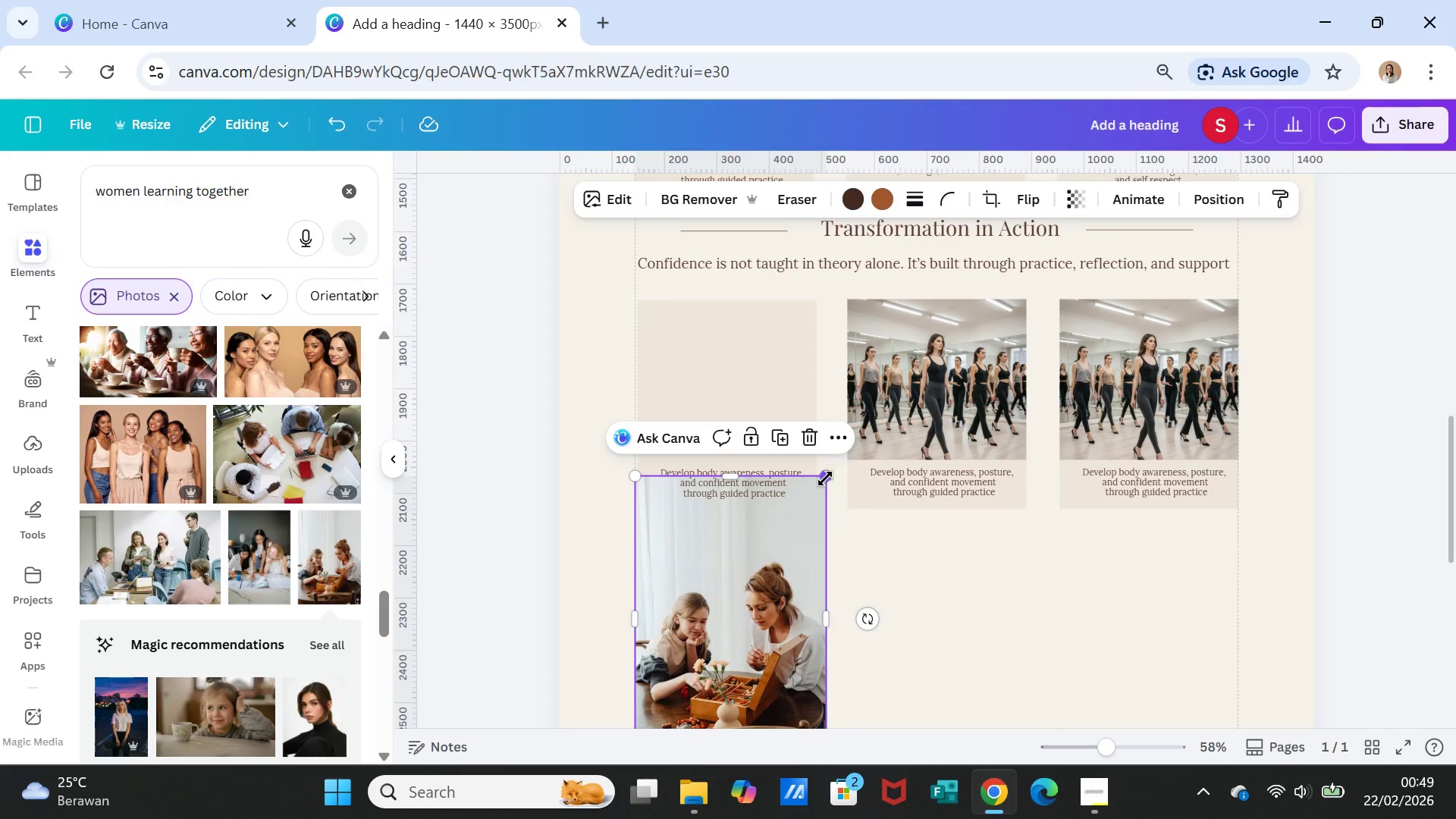 
left_click_drag(start_coordinate=[825, 479], to_coordinate=[783, 594])
 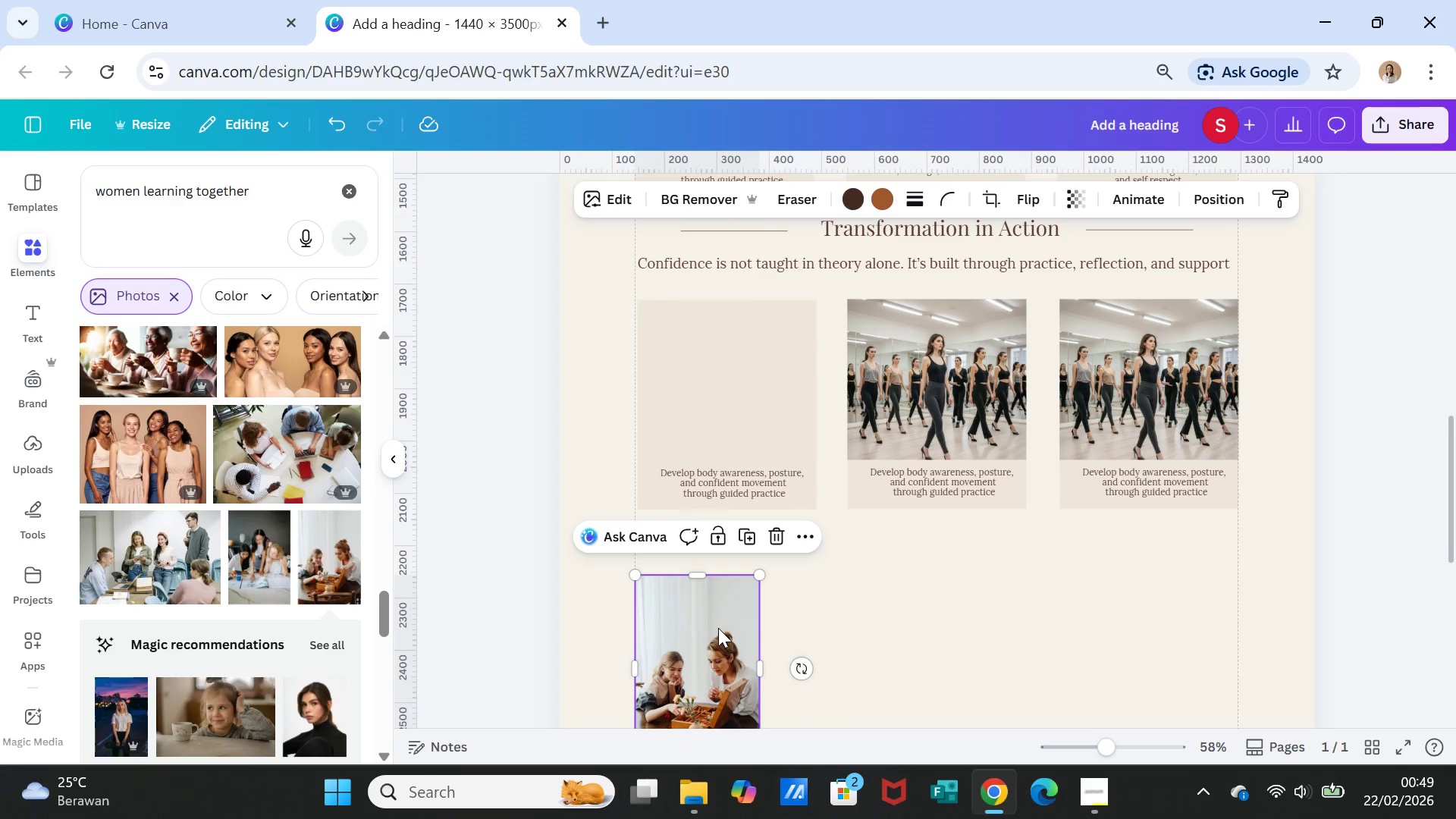 
left_click_drag(start_coordinate=[718, 628], to_coordinate=[729, 353])
 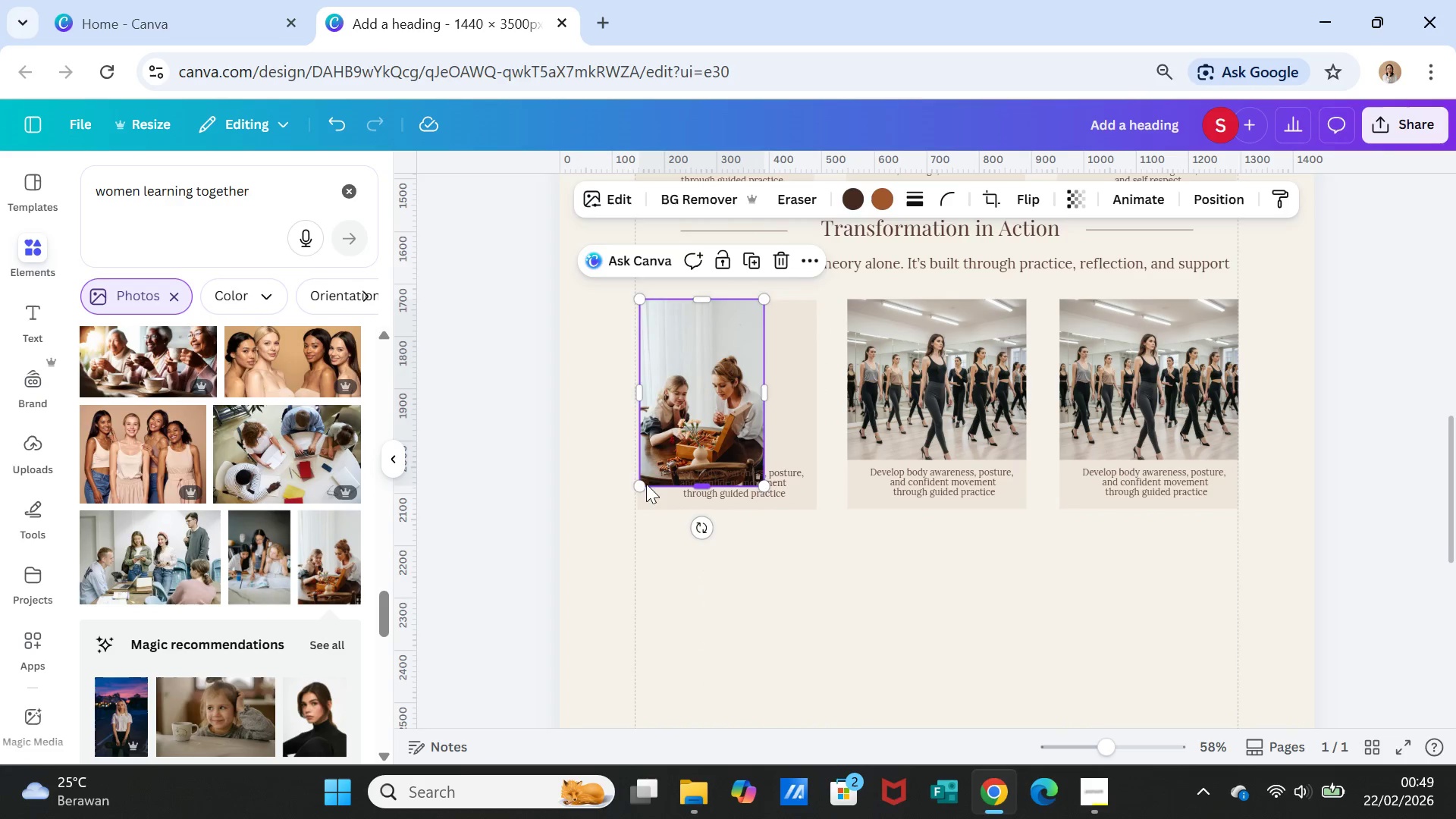 
left_click_drag(start_coordinate=[646, 483], to_coordinate=[672, 453])
 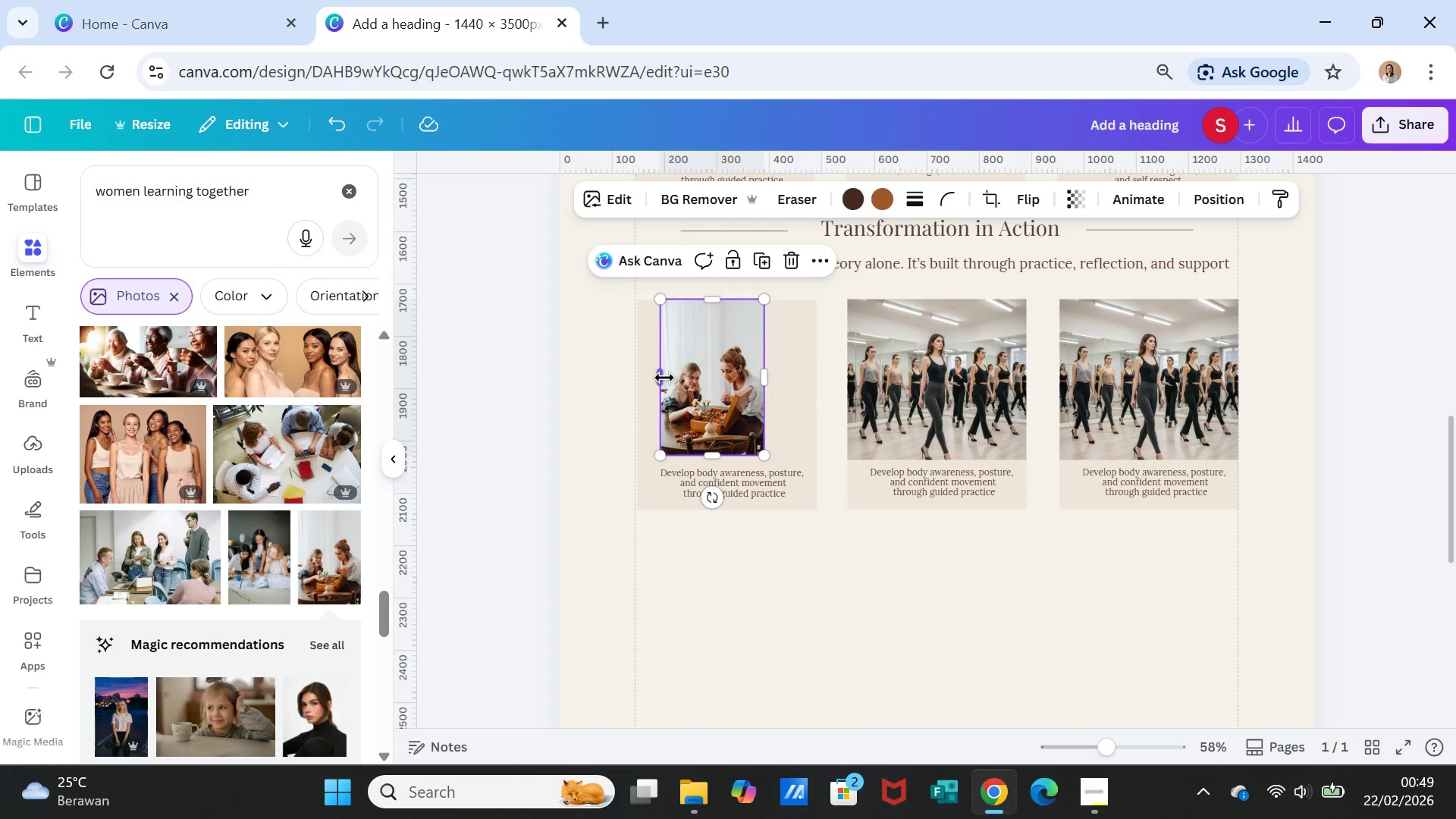 
left_click_drag(start_coordinate=[664, 378], to_coordinate=[644, 375])
 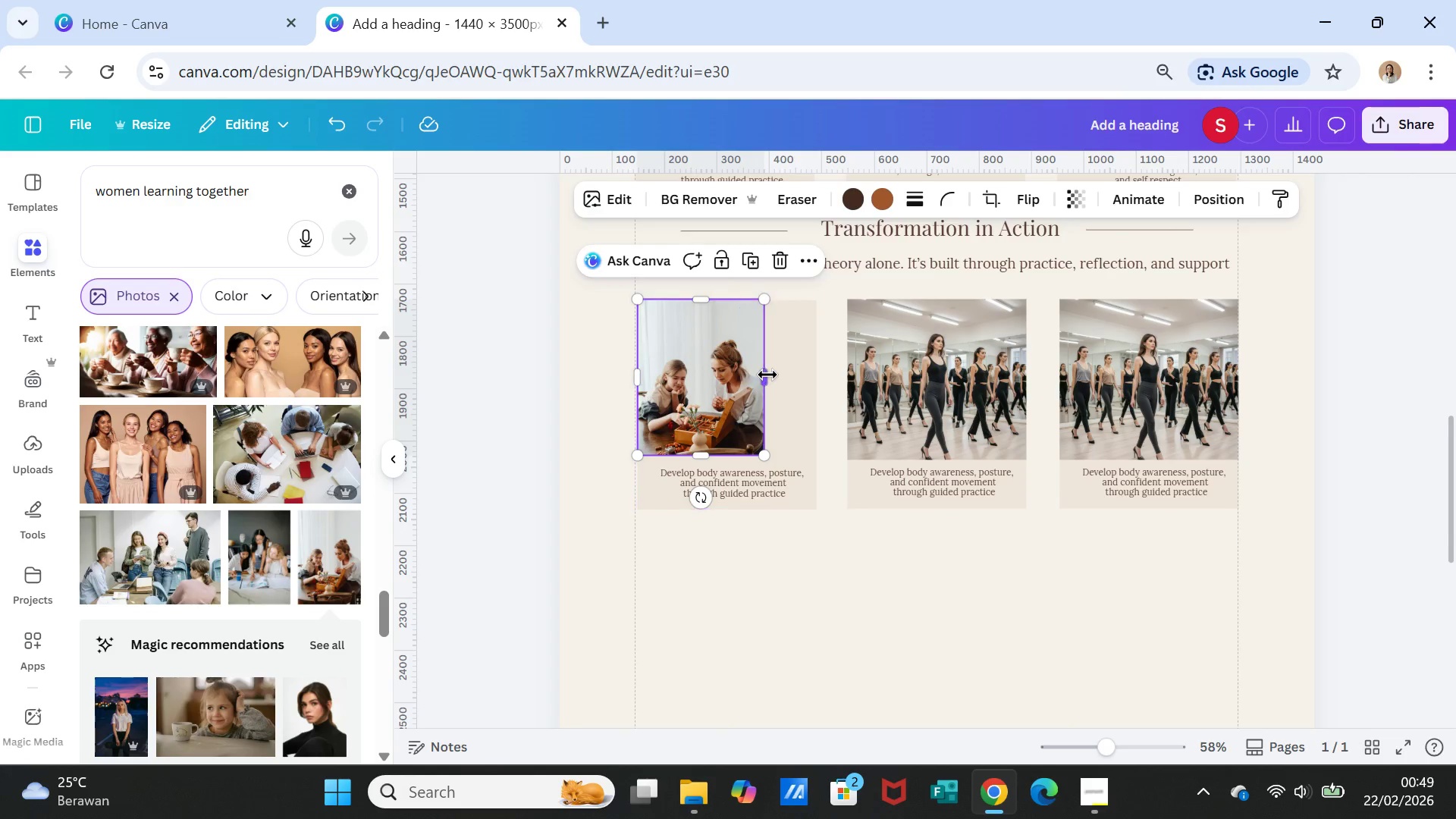 
left_click_drag(start_coordinate=[767, 375], to_coordinate=[817, 377])
 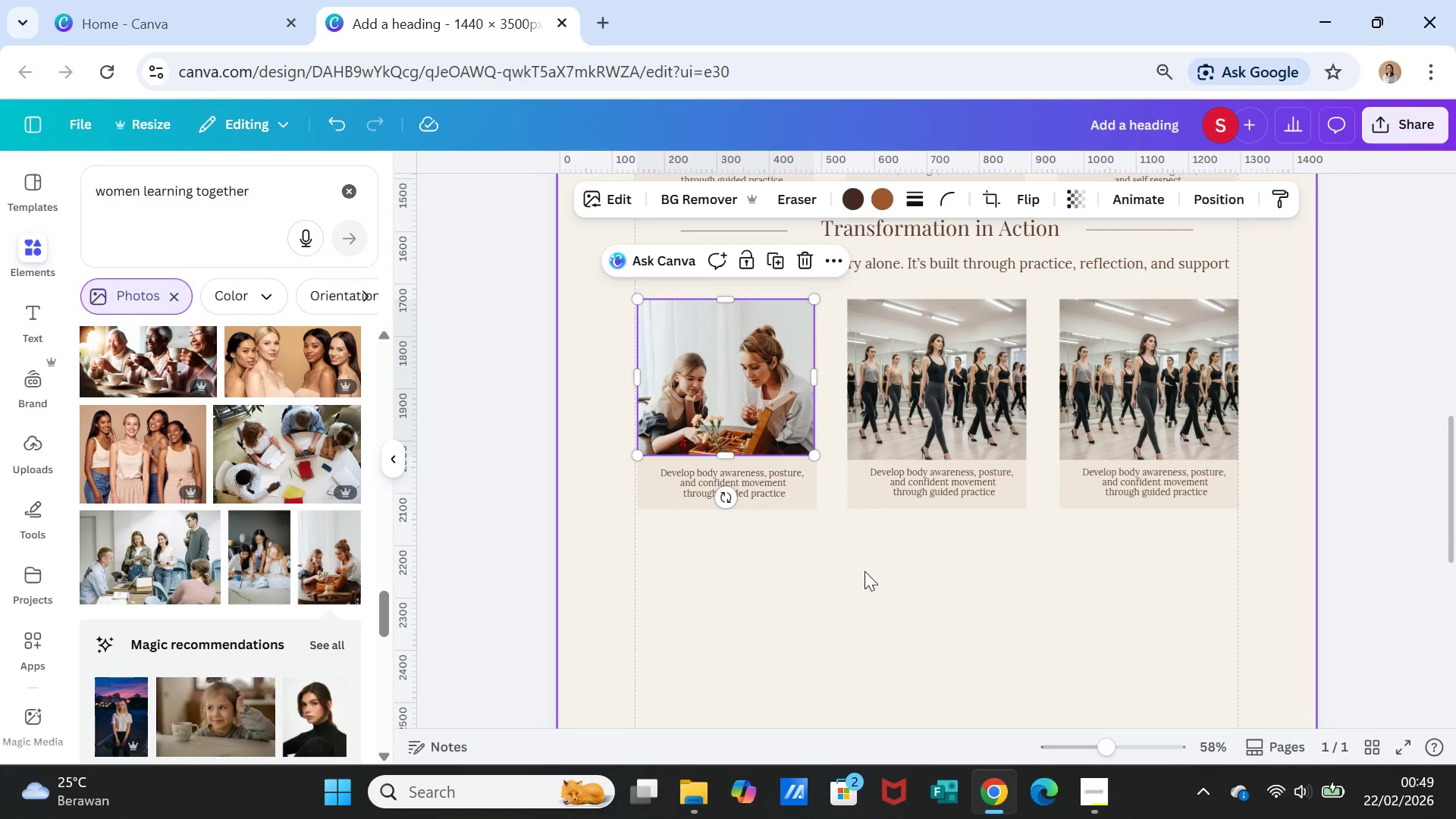 
left_click([864, 571])
 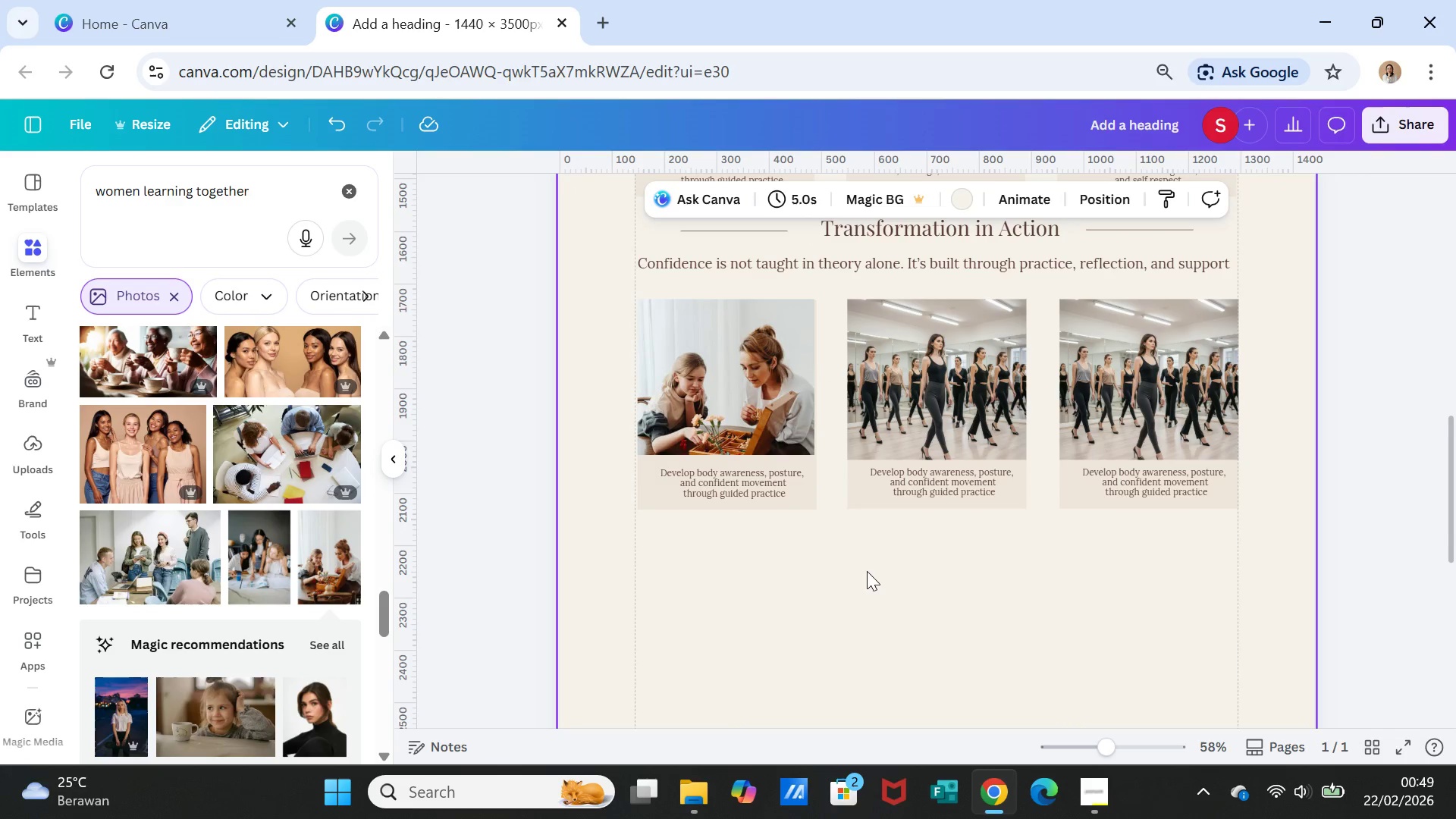 
scroll: coordinate [261, 688], scroll_direction: down, amount: 8.0
 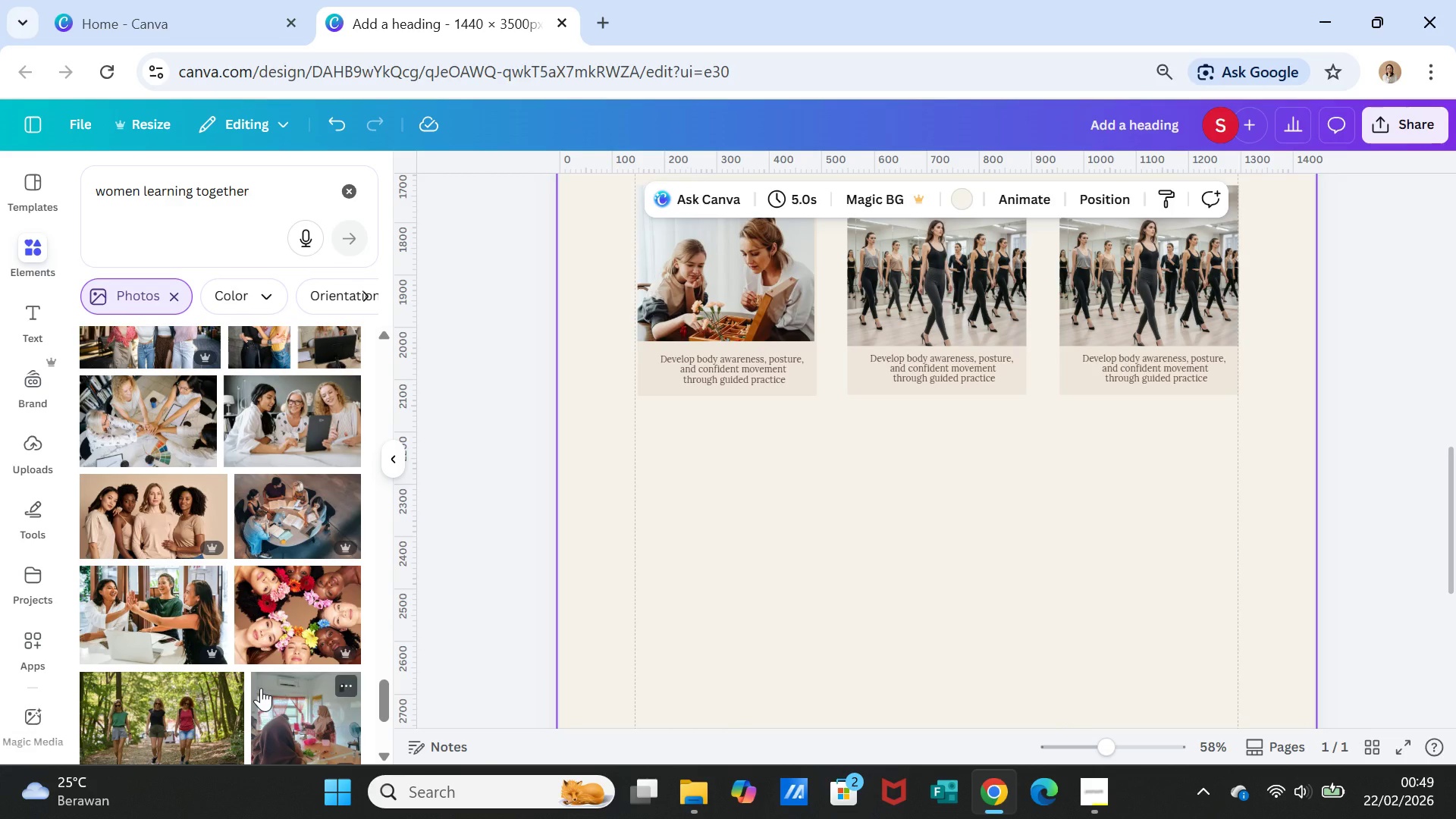 
scroll: coordinate [261, 688], scroll_direction: down, amount: 3.0
 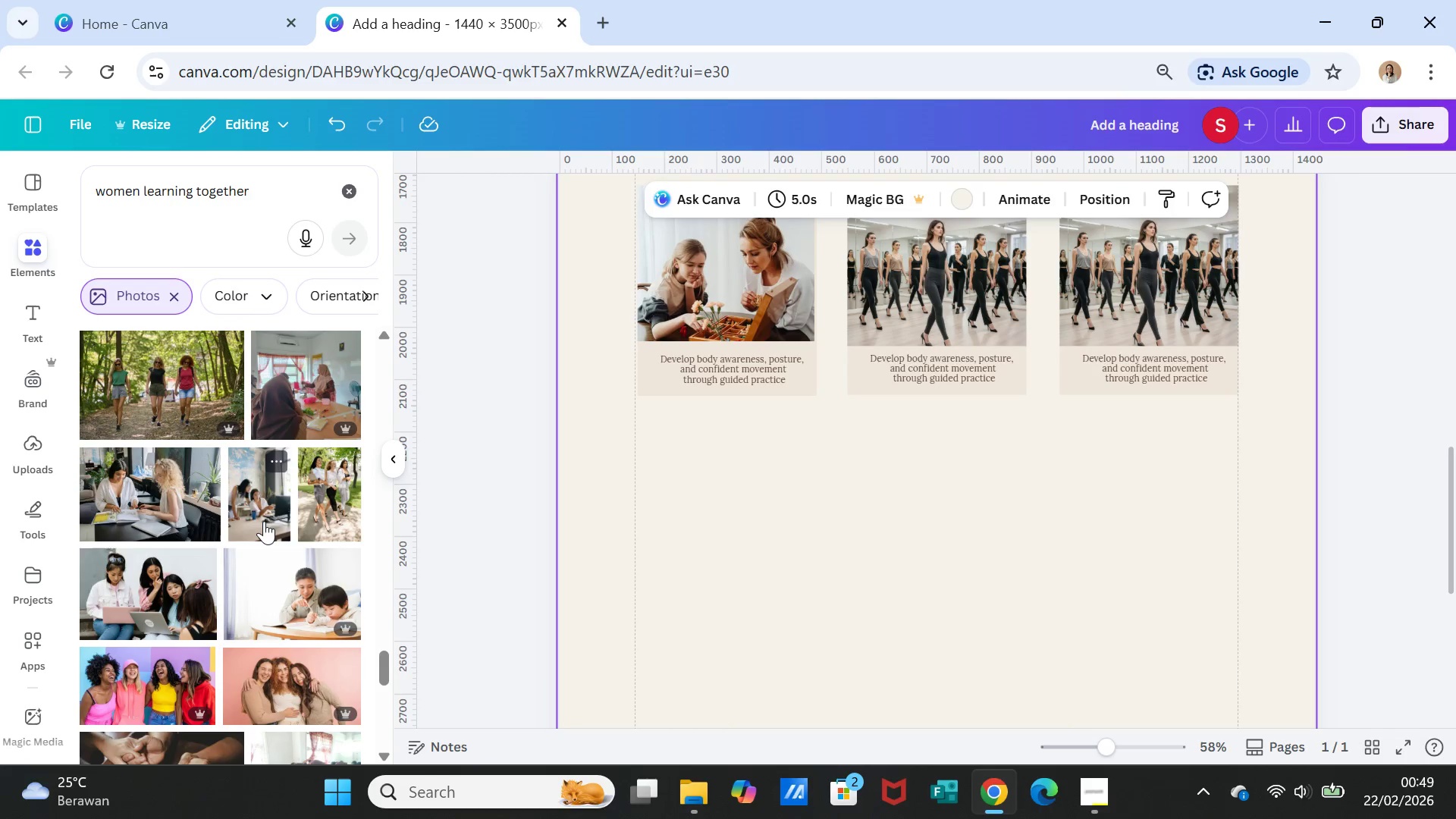 
left_click([264, 521])
 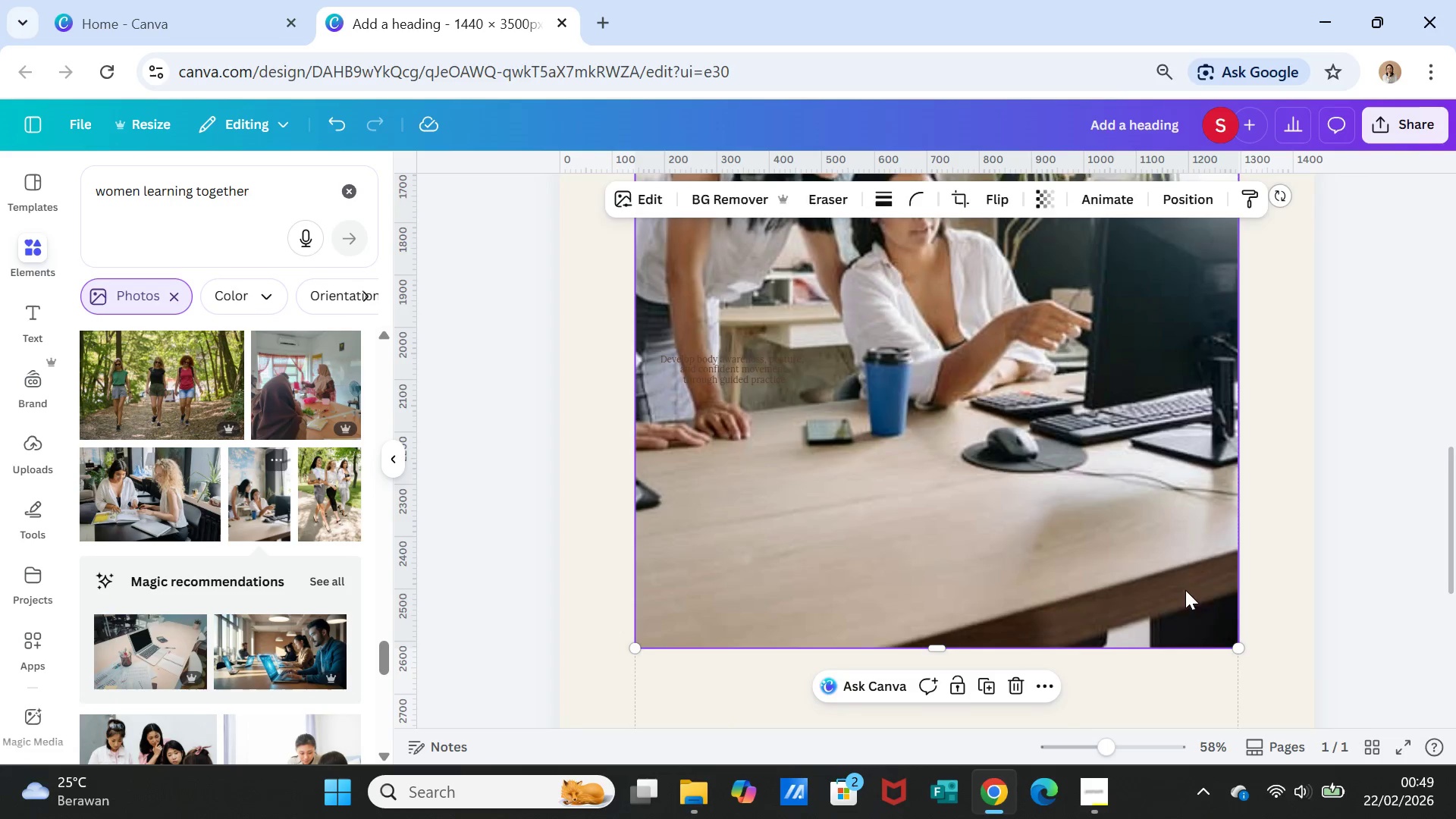 
scroll: coordinate [1203, 582], scroll_direction: up, amount: 1.0
 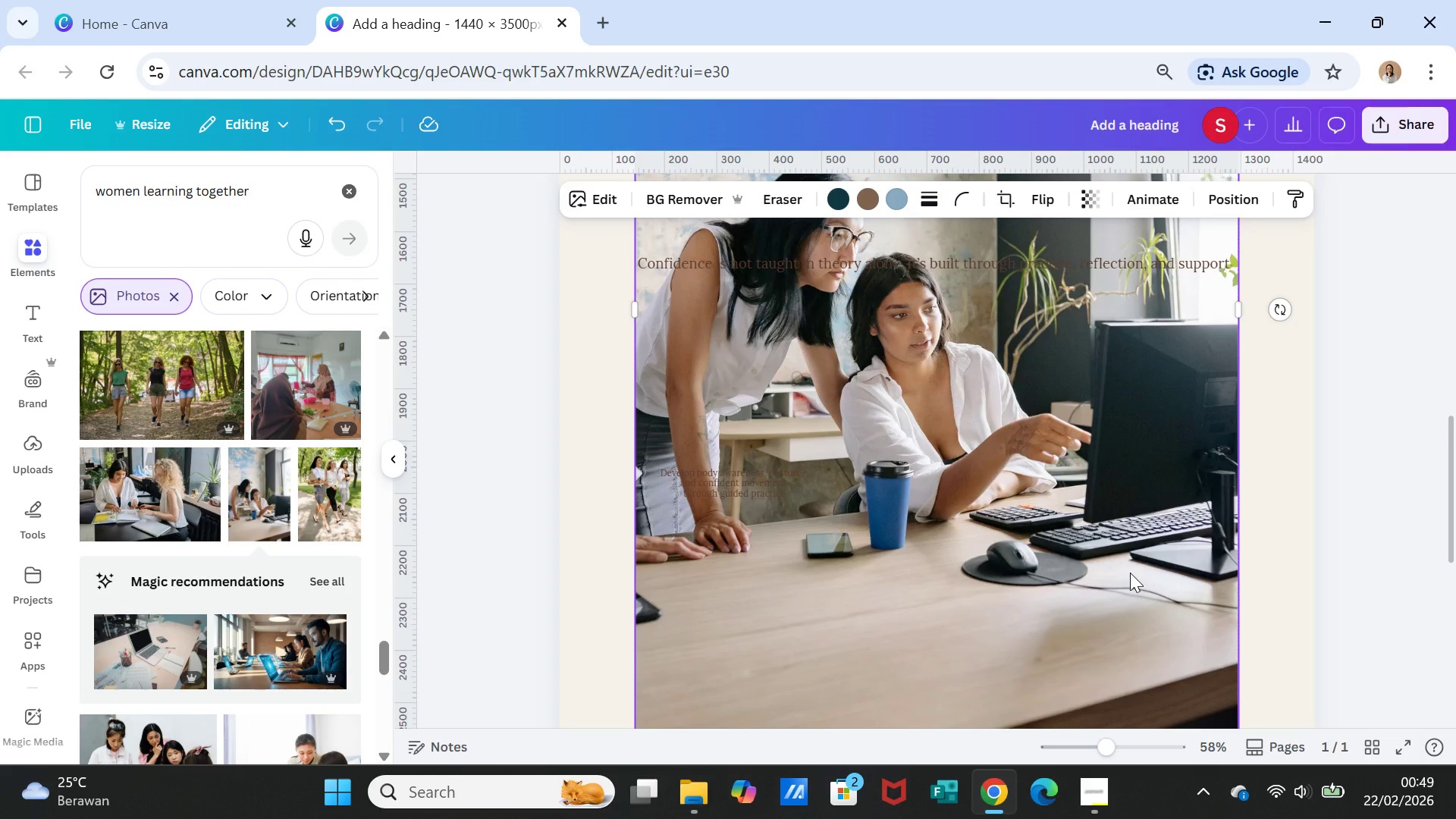 
key(Delete)
 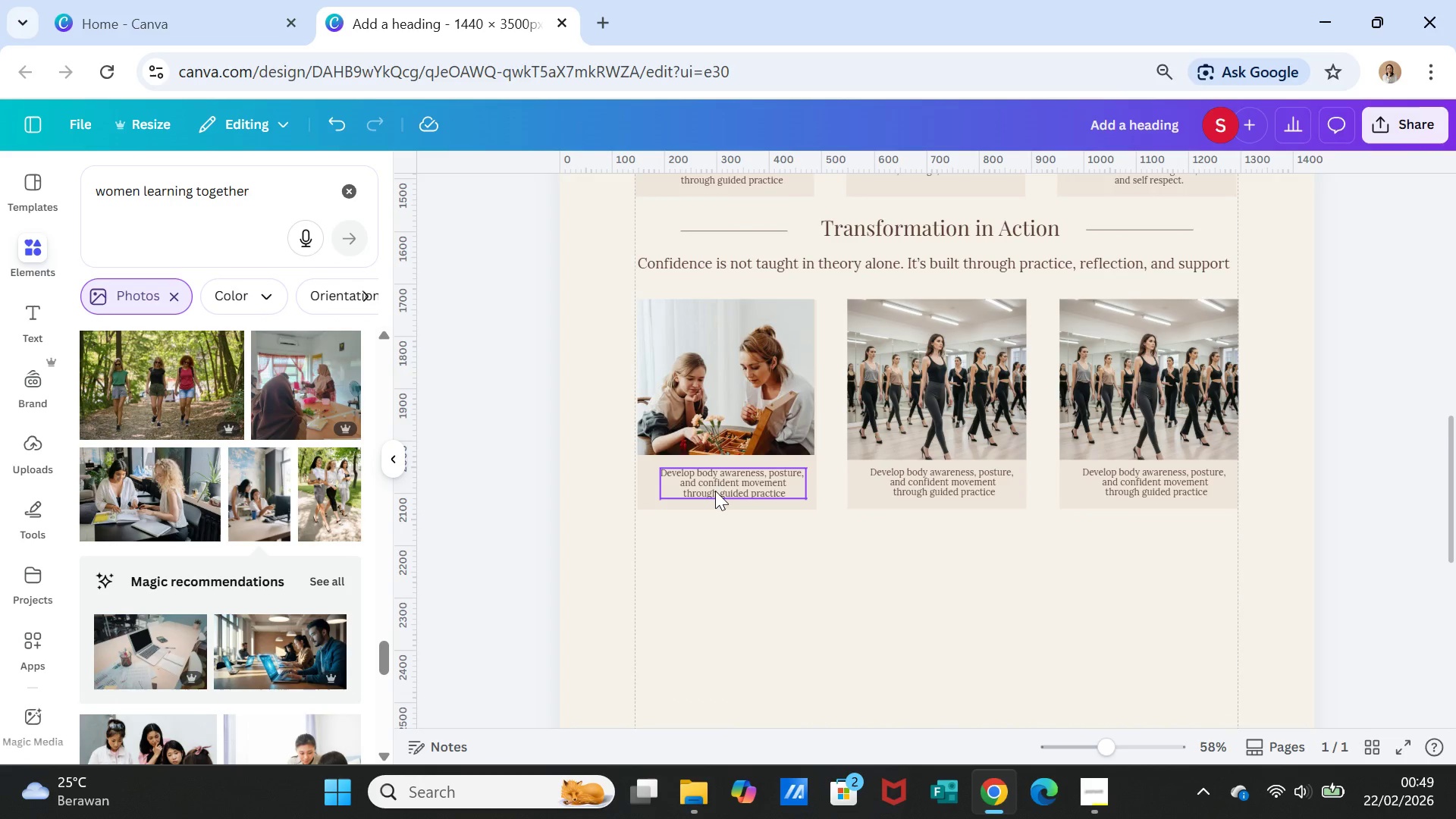 
double_click([715, 490])
 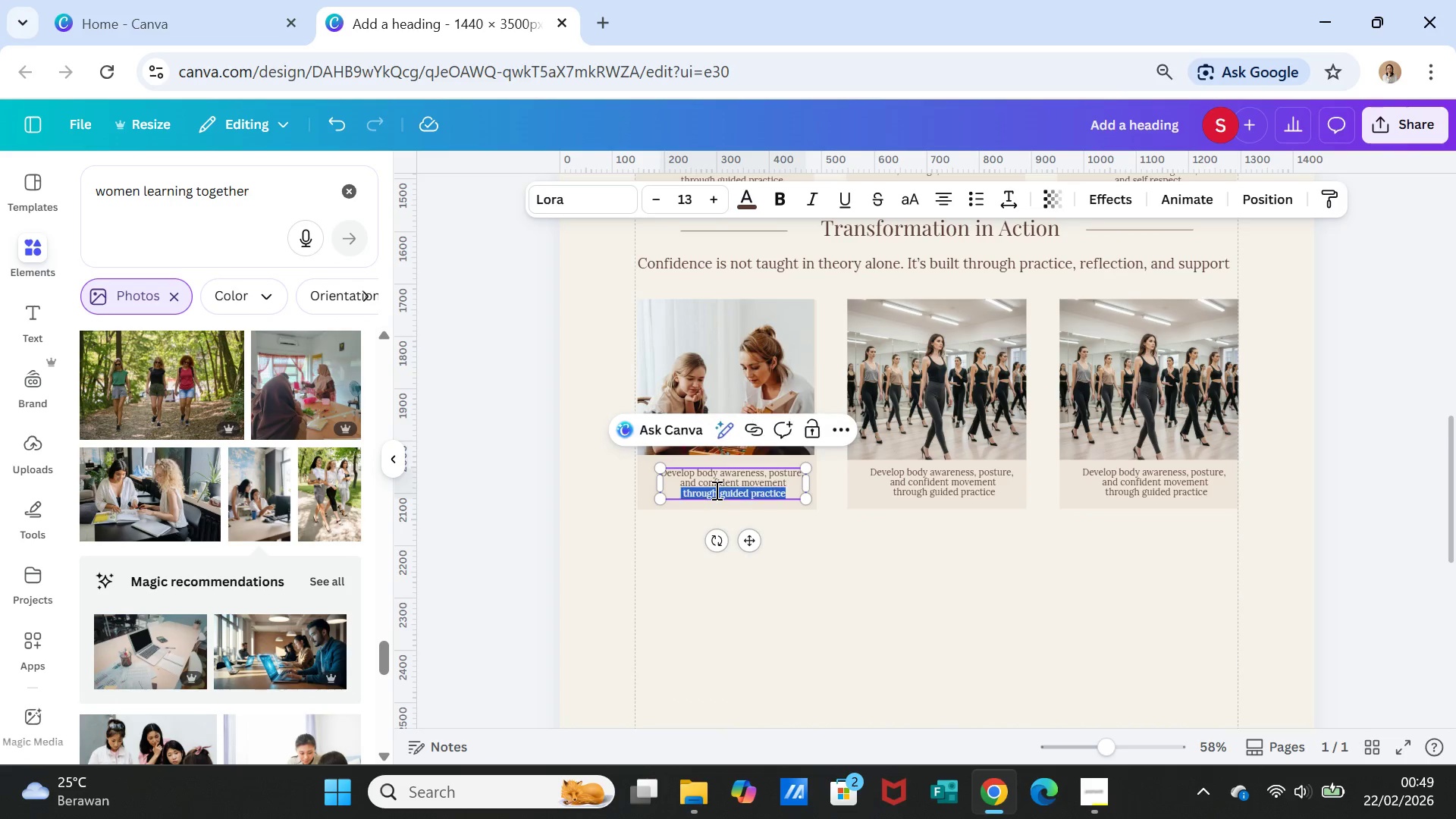 
triple_click([715, 490])